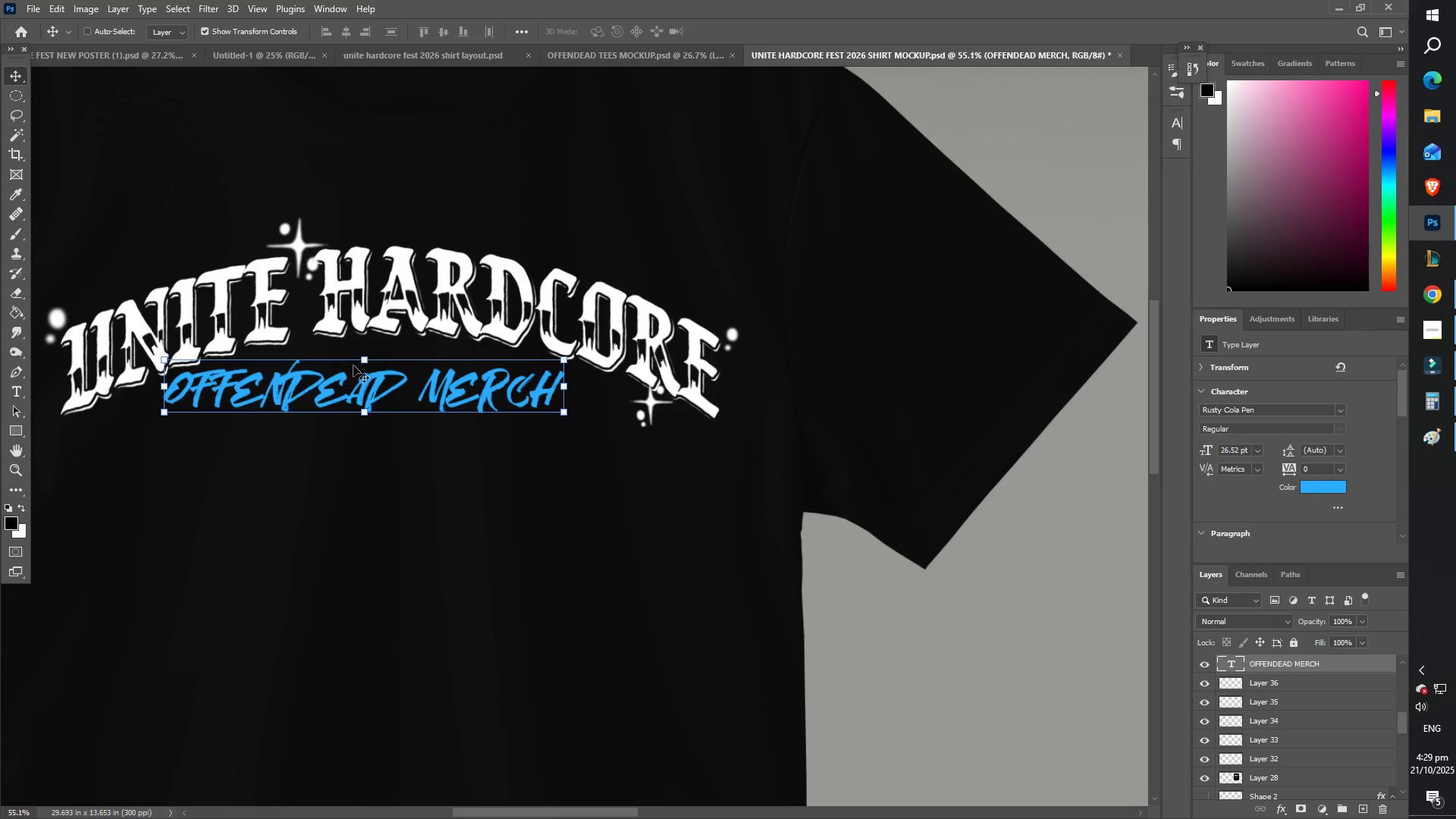 
left_click_drag(start_coordinate=[366, 390], to_coordinate=[375, 412])
 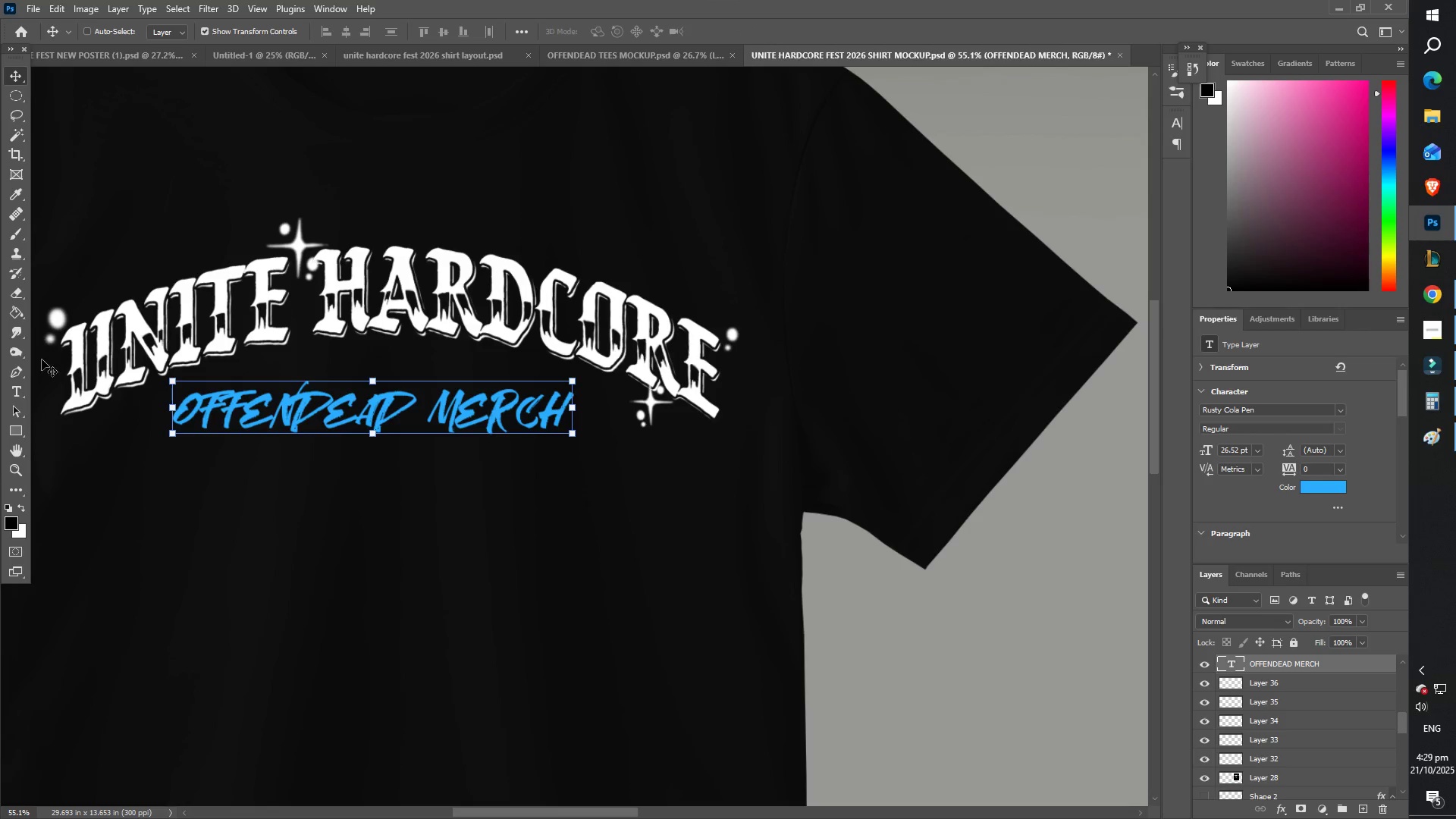 
left_click([23, 392])
 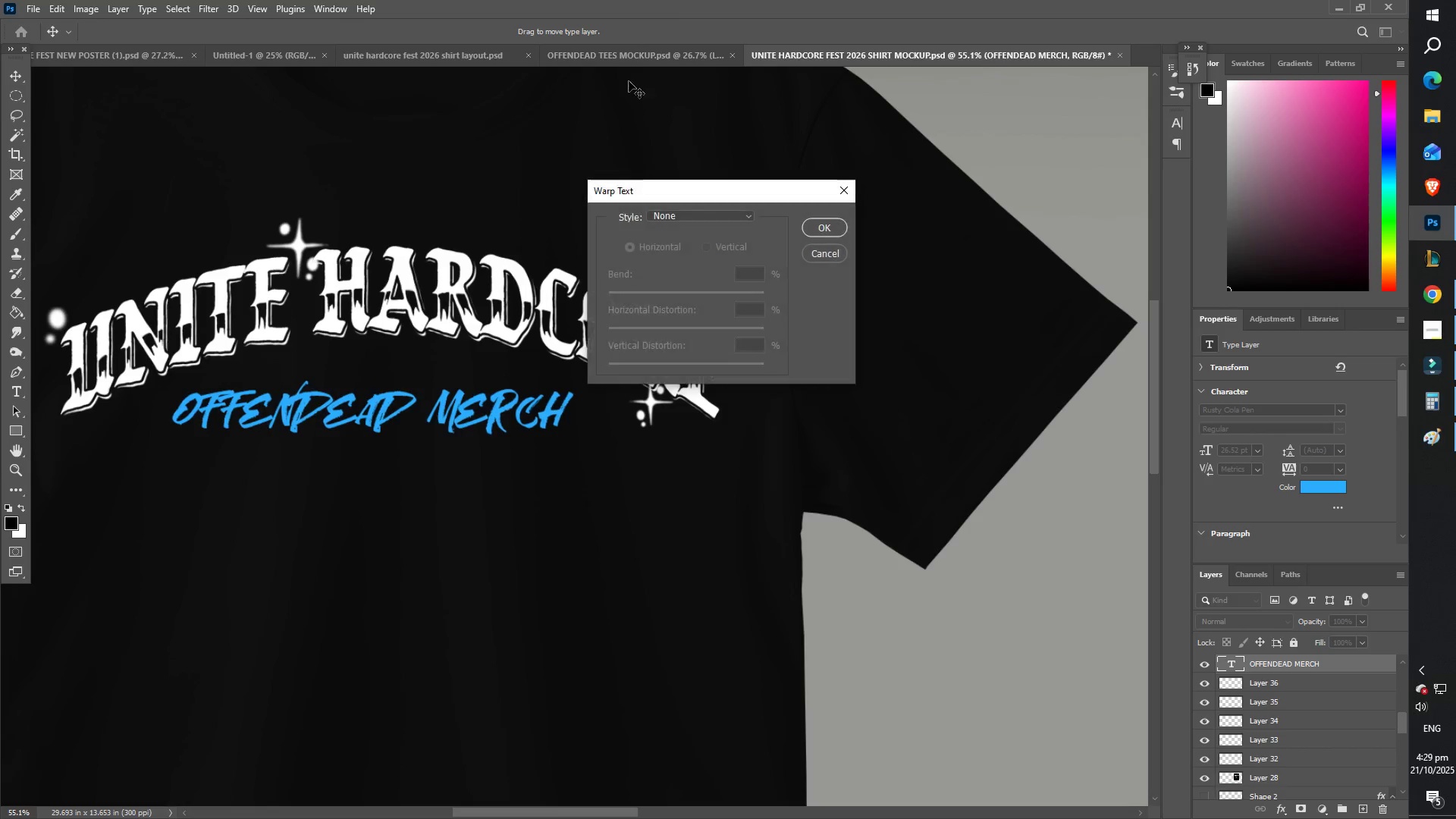 
left_click([694, 212])
 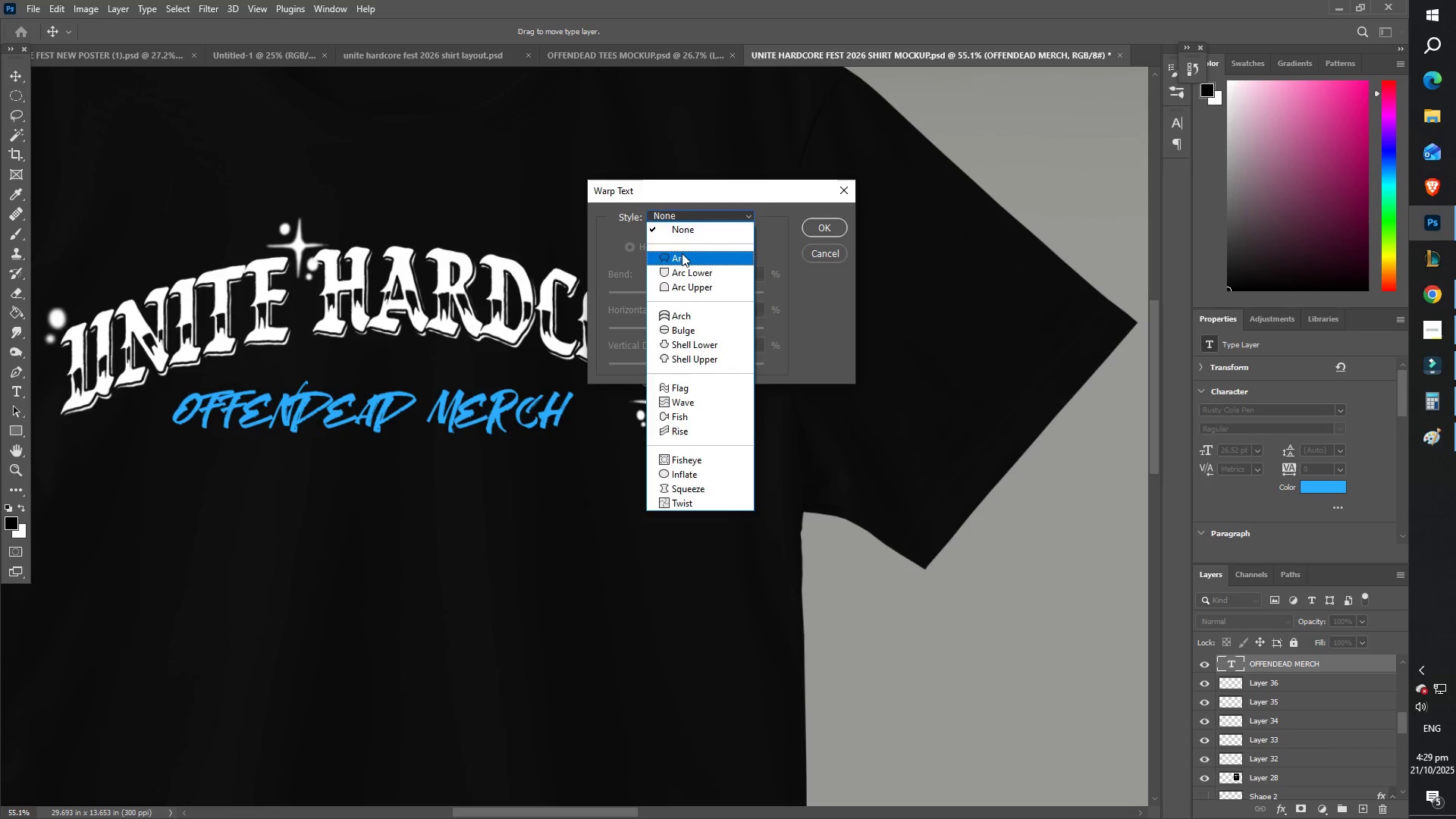 
left_click([682, 254])
 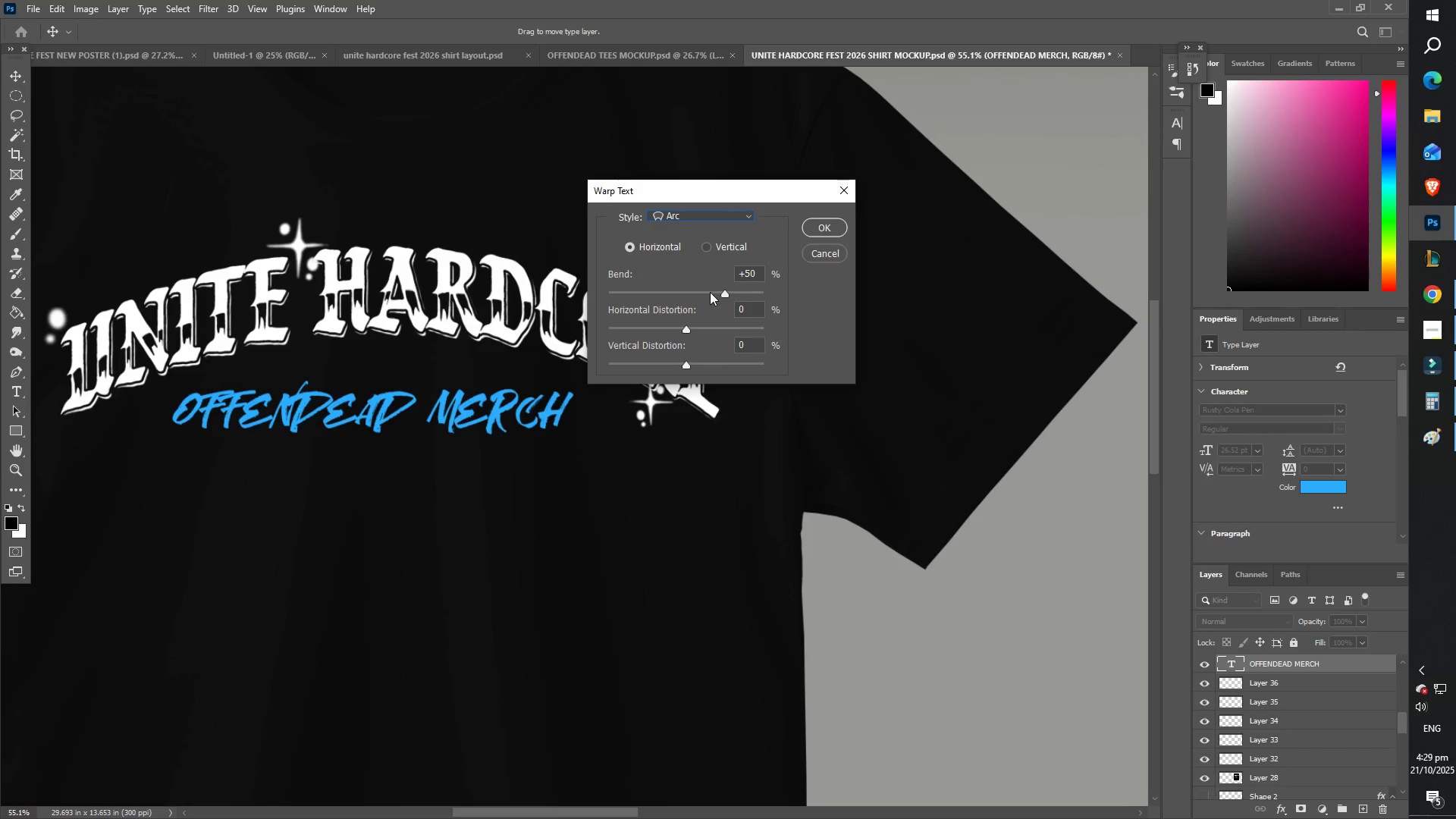 
left_click([704, 291])
 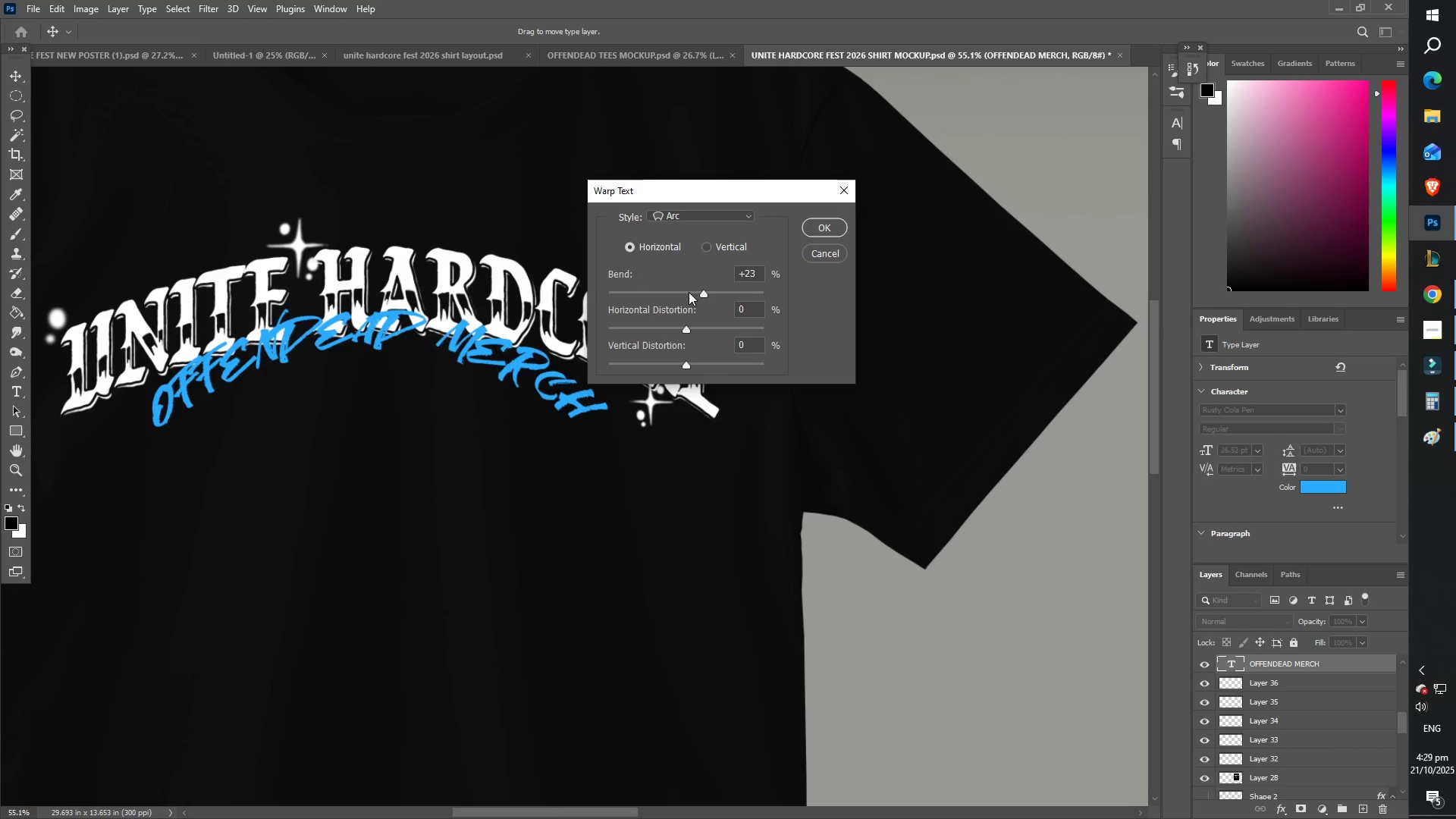 
left_click([688, 292])
 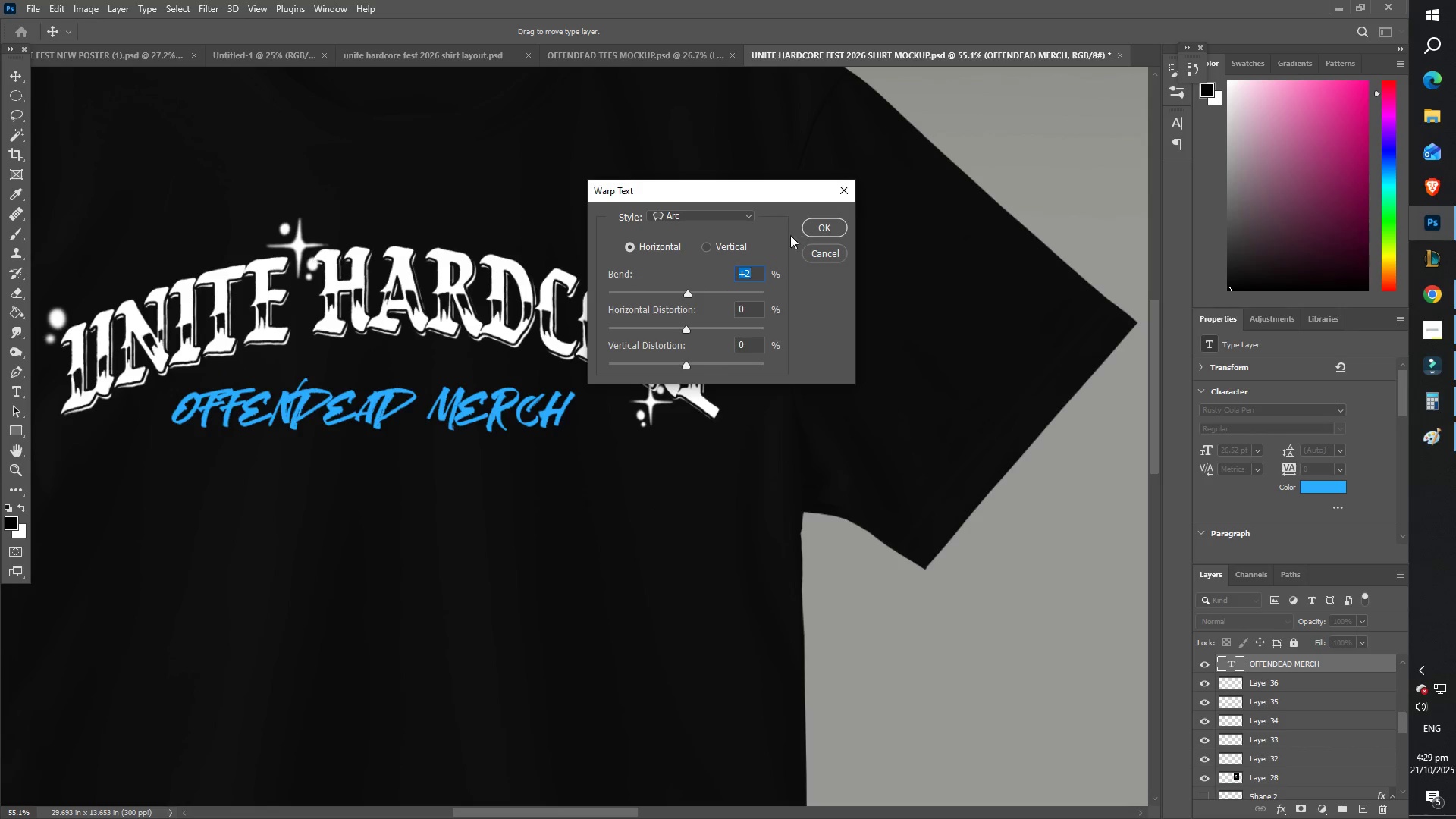 
left_click([695, 293])
 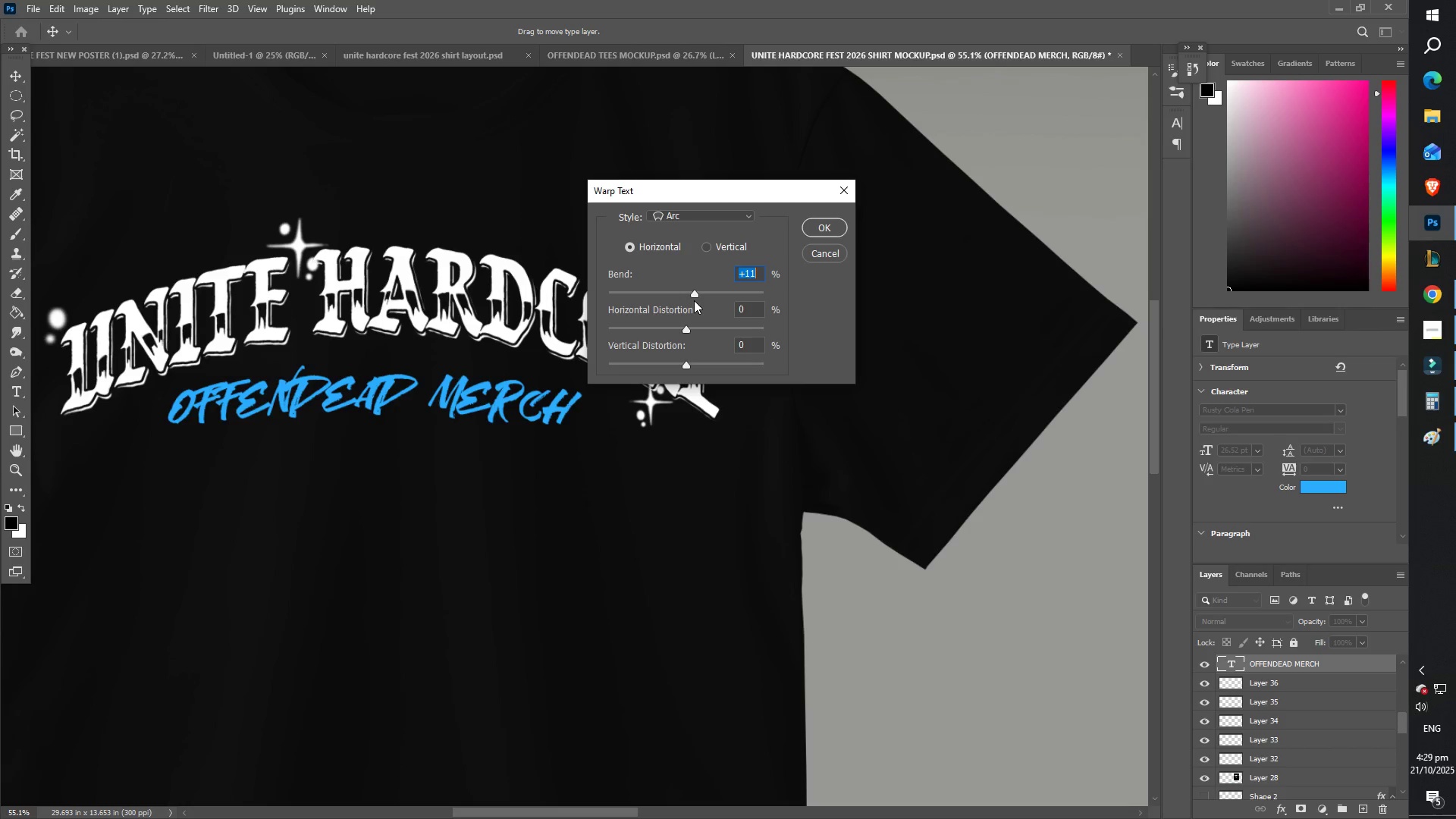 
left_click([701, 294])
 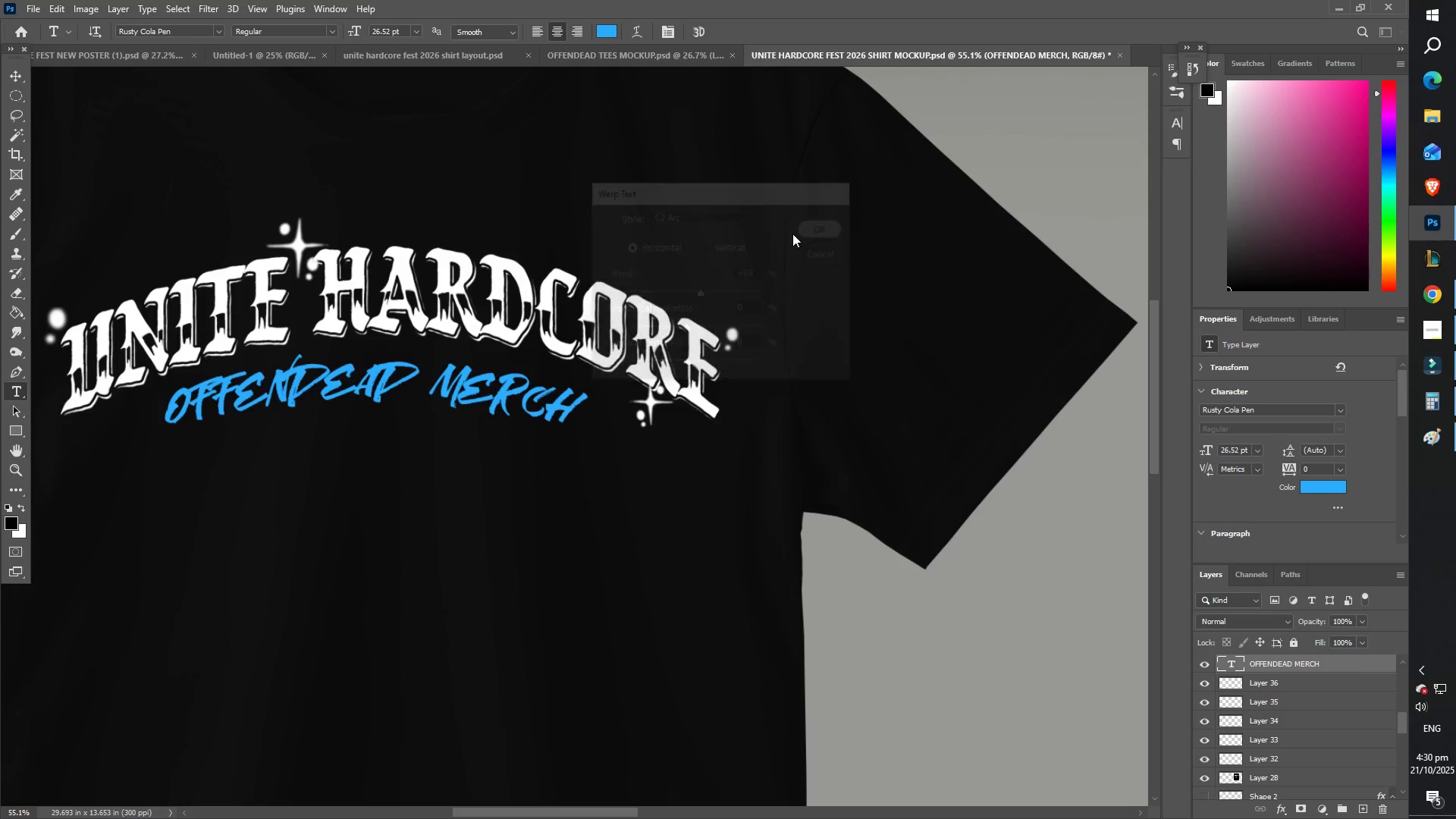 
left_click([18, 77])
 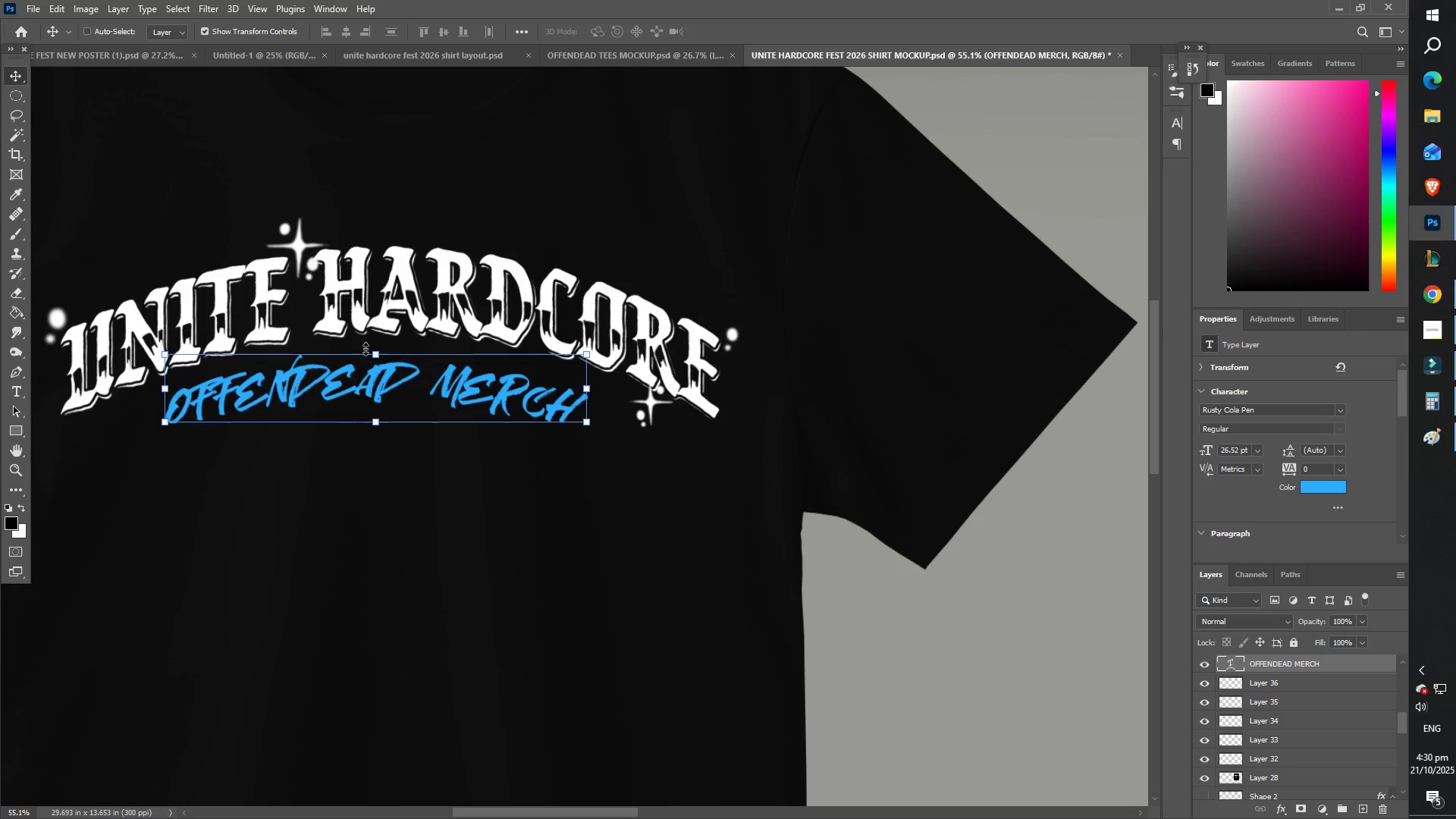 
left_click_drag(start_coordinate=[405, 380], to_coordinate=[400, 363])
 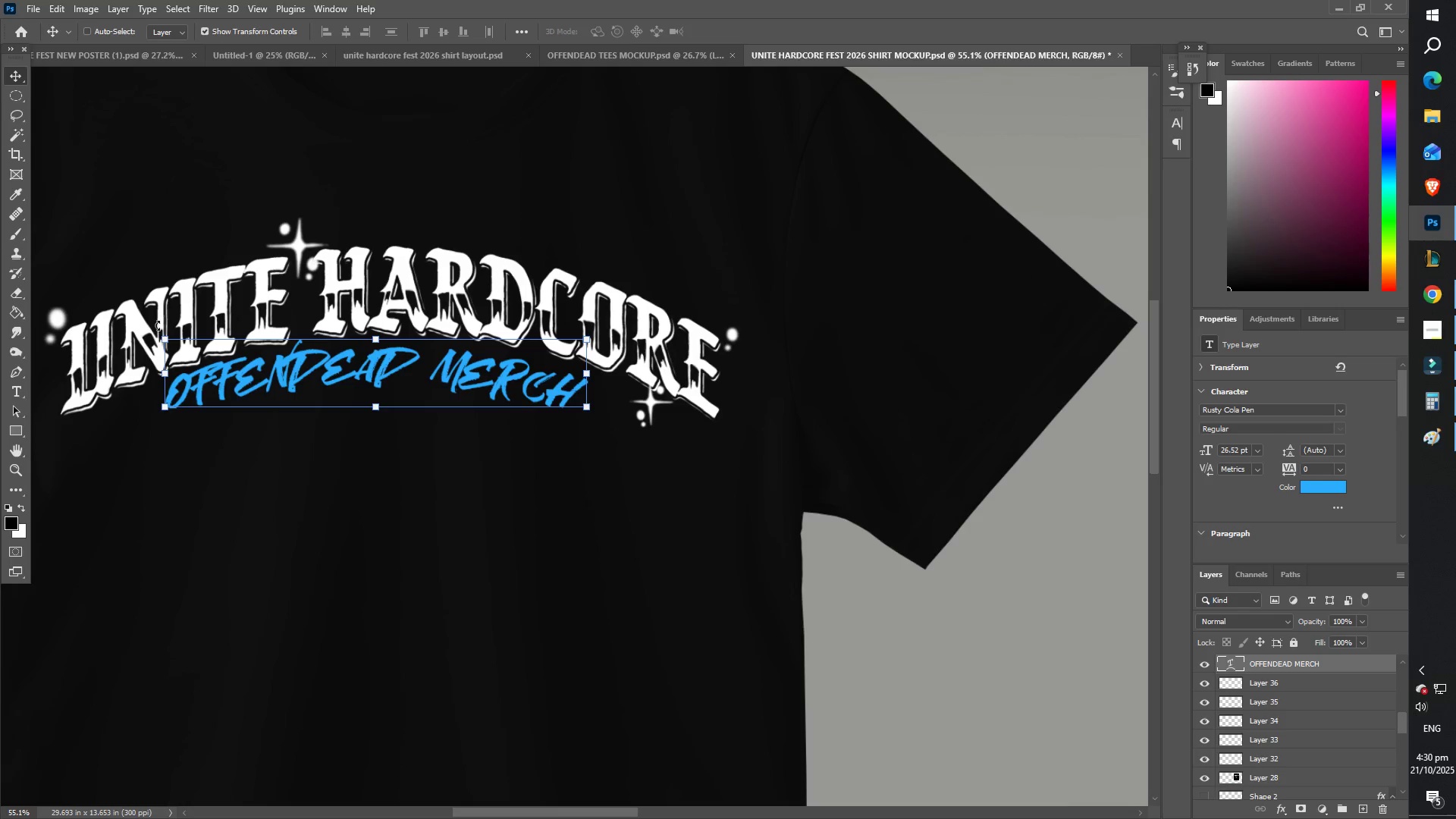 
left_click_drag(start_coordinate=[150, 331], to_coordinate=[136, 340])
 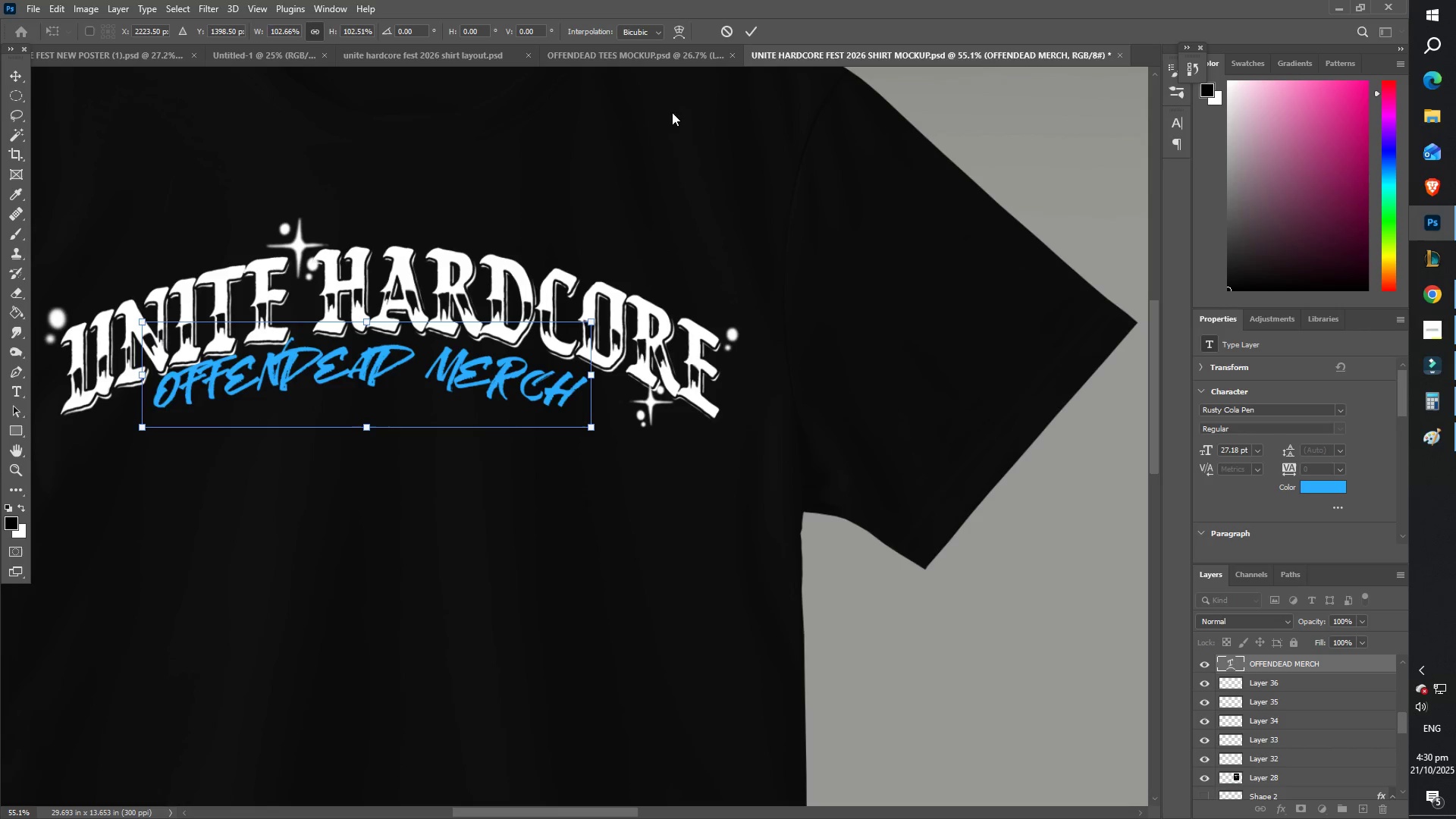 
left_click_drag(start_coordinate=[755, 22], to_coordinate=[749, 22])
 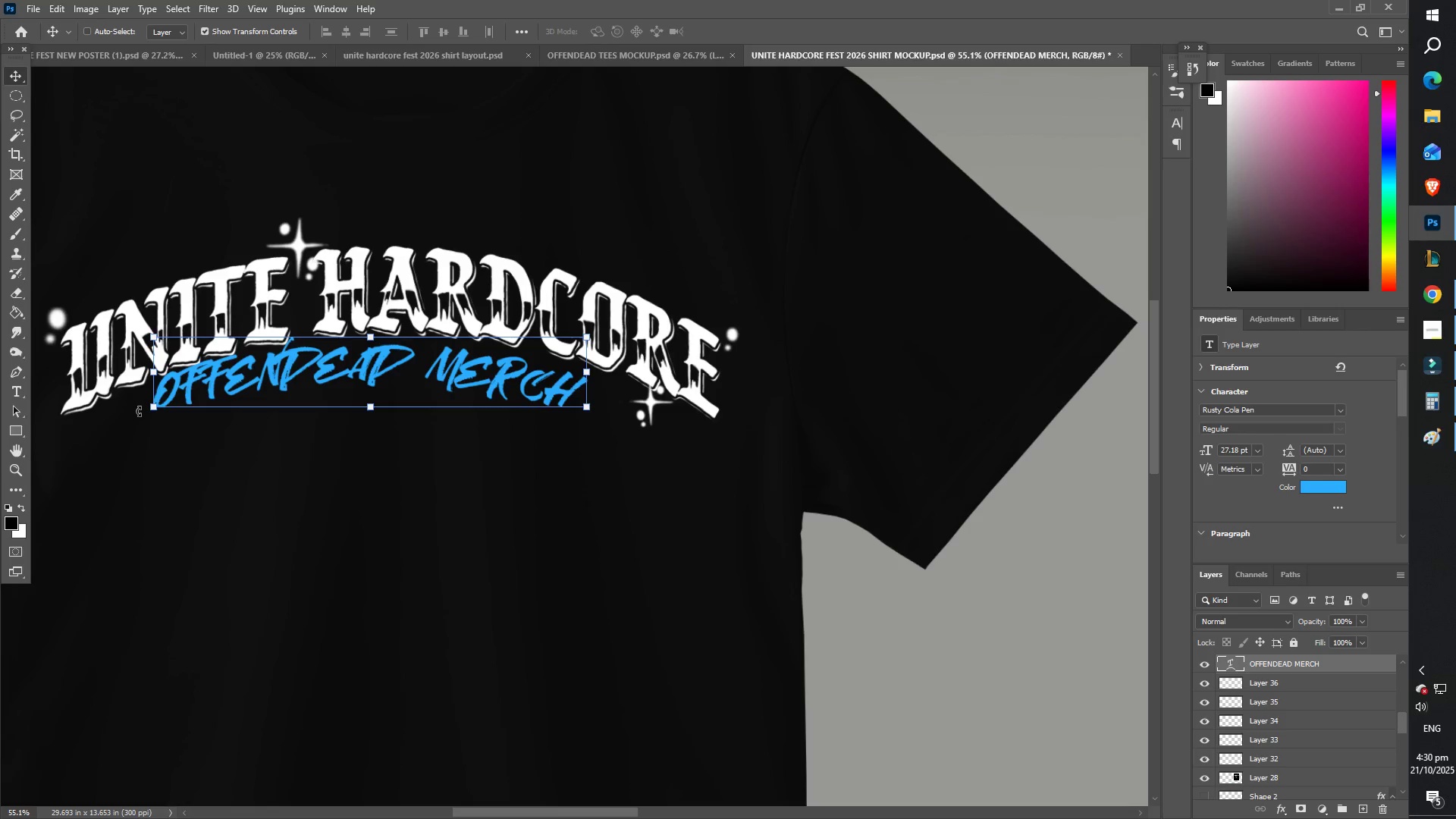 
left_click_drag(start_coordinate=[141, 416], to_coordinate=[141, 424])
 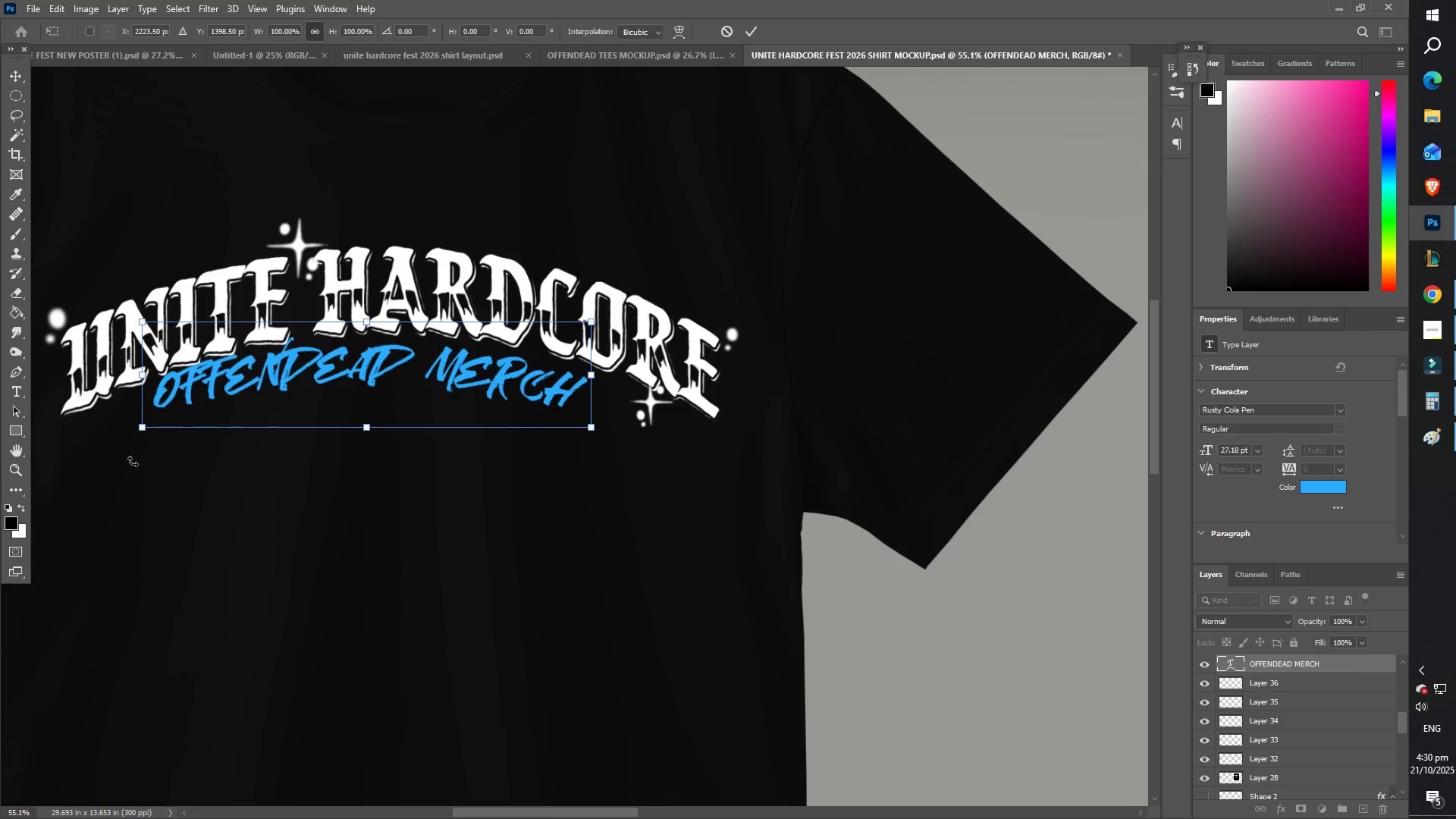 
left_click_drag(start_coordinate=[129, 442], to_coordinate=[130, 450])
 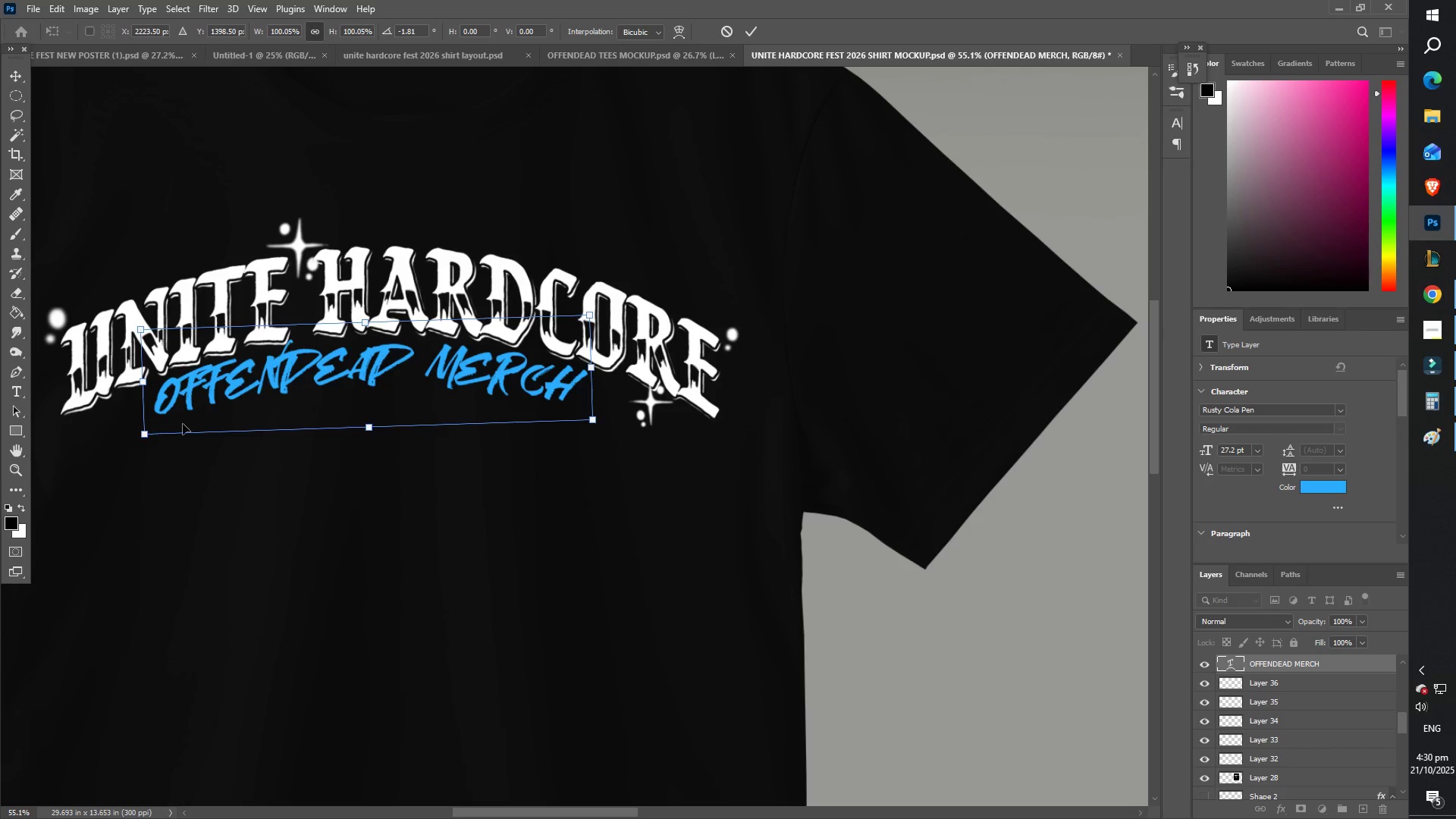 
left_click([746, 33])
 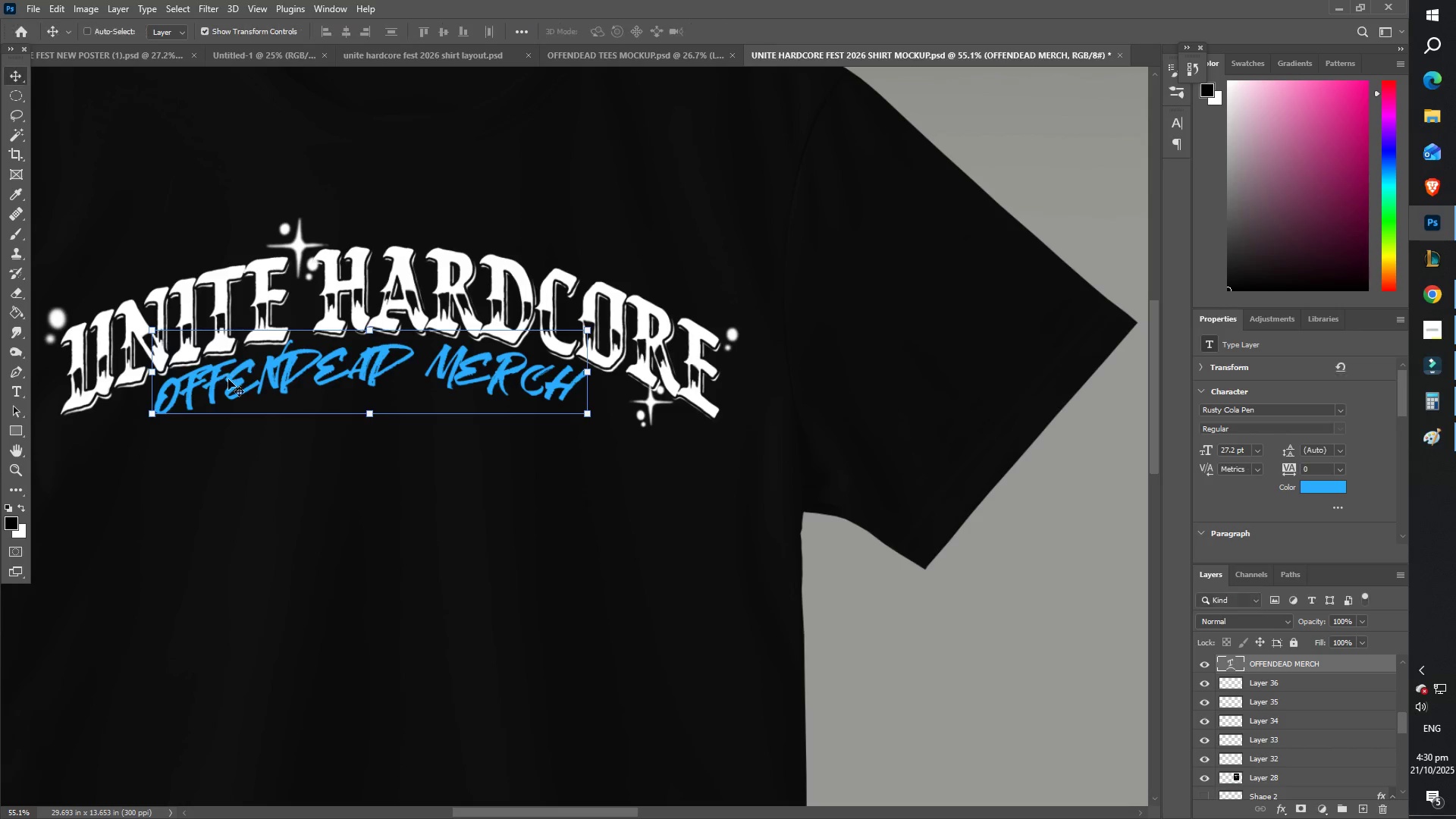 
type(ZZ)
 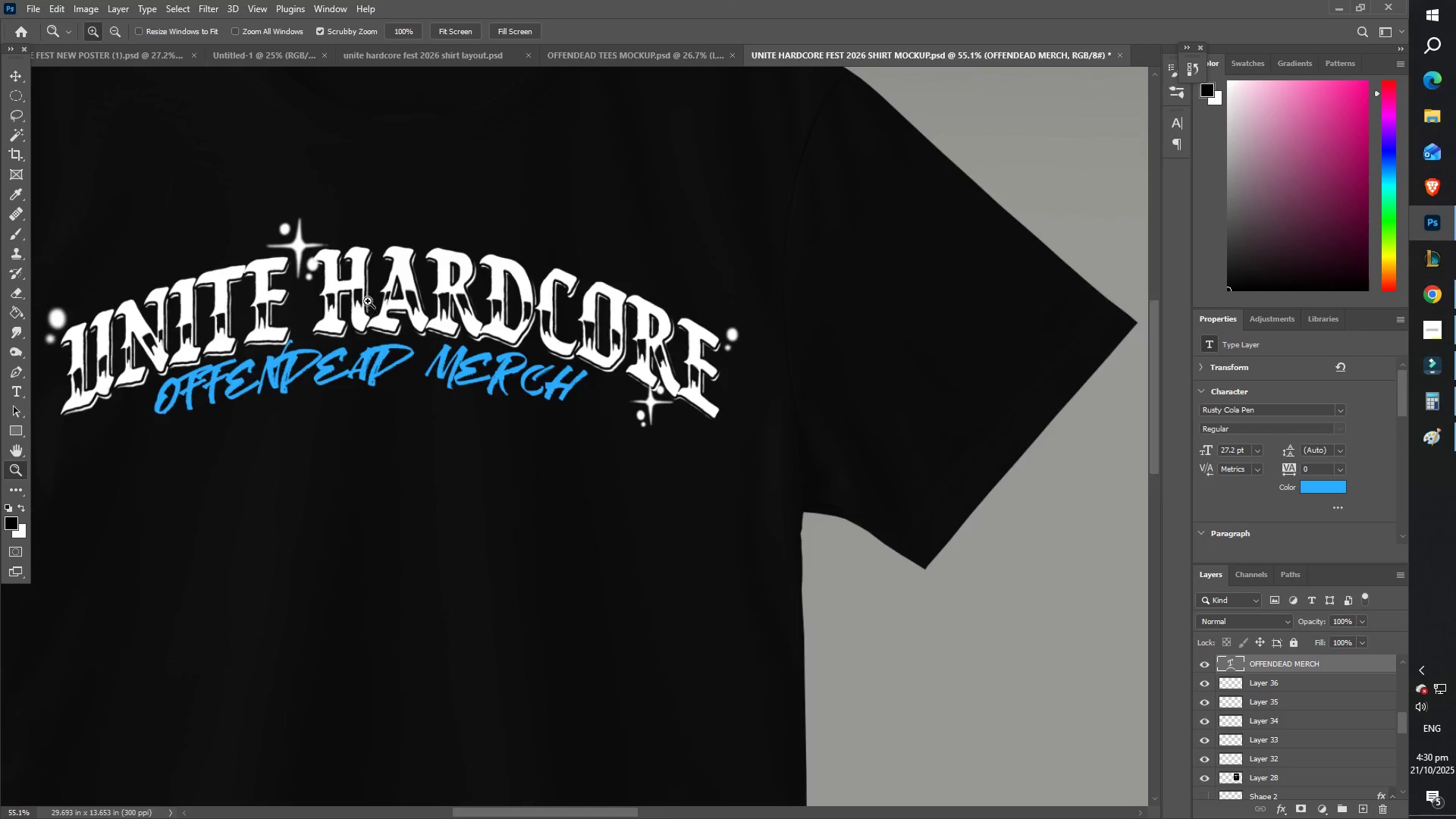 
left_click_drag(start_coordinate=[361, 298], to_coordinate=[282, 303])
 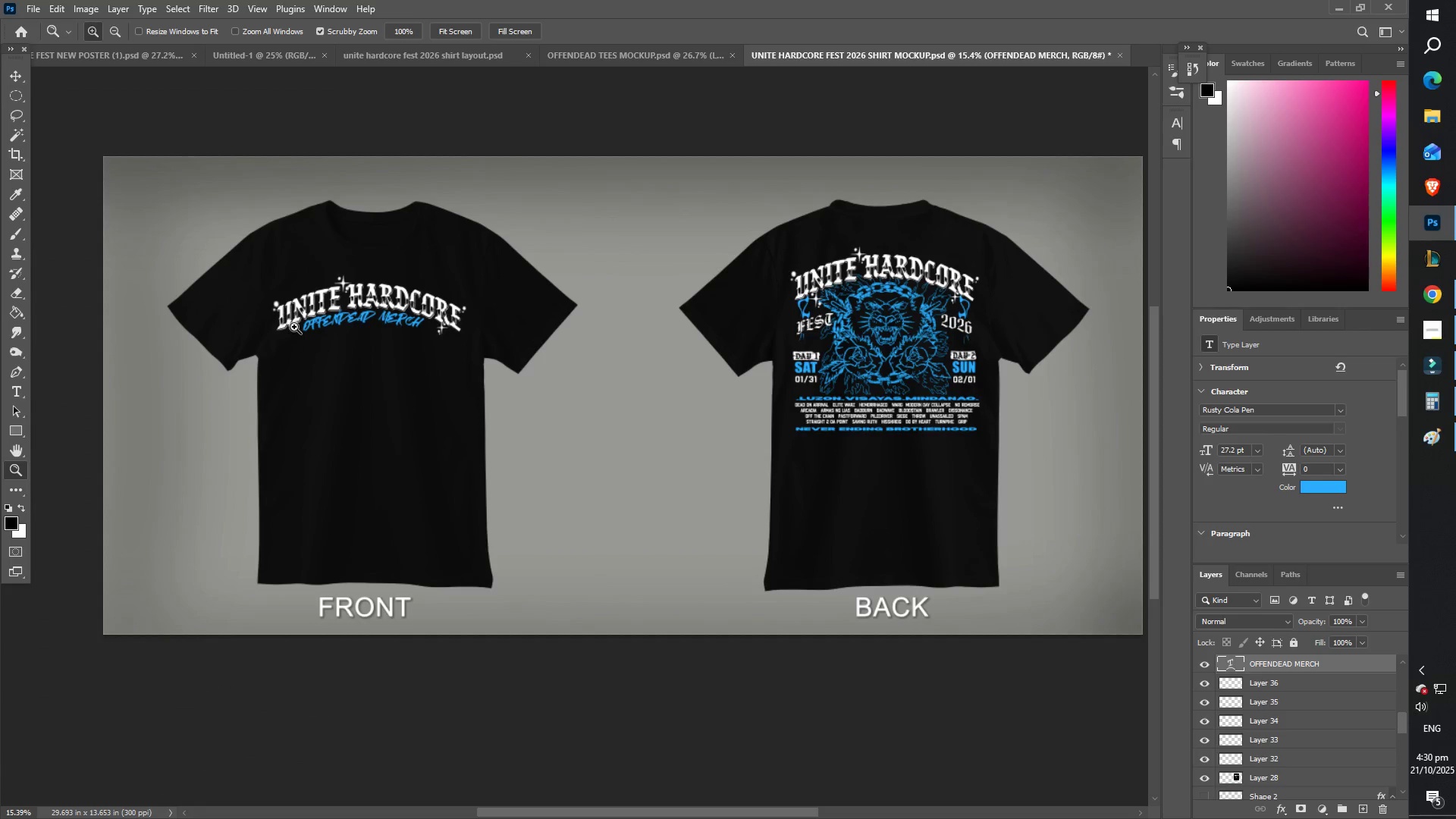 
left_click_drag(start_coordinate=[379, 271], to_coordinate=[417, 281])
 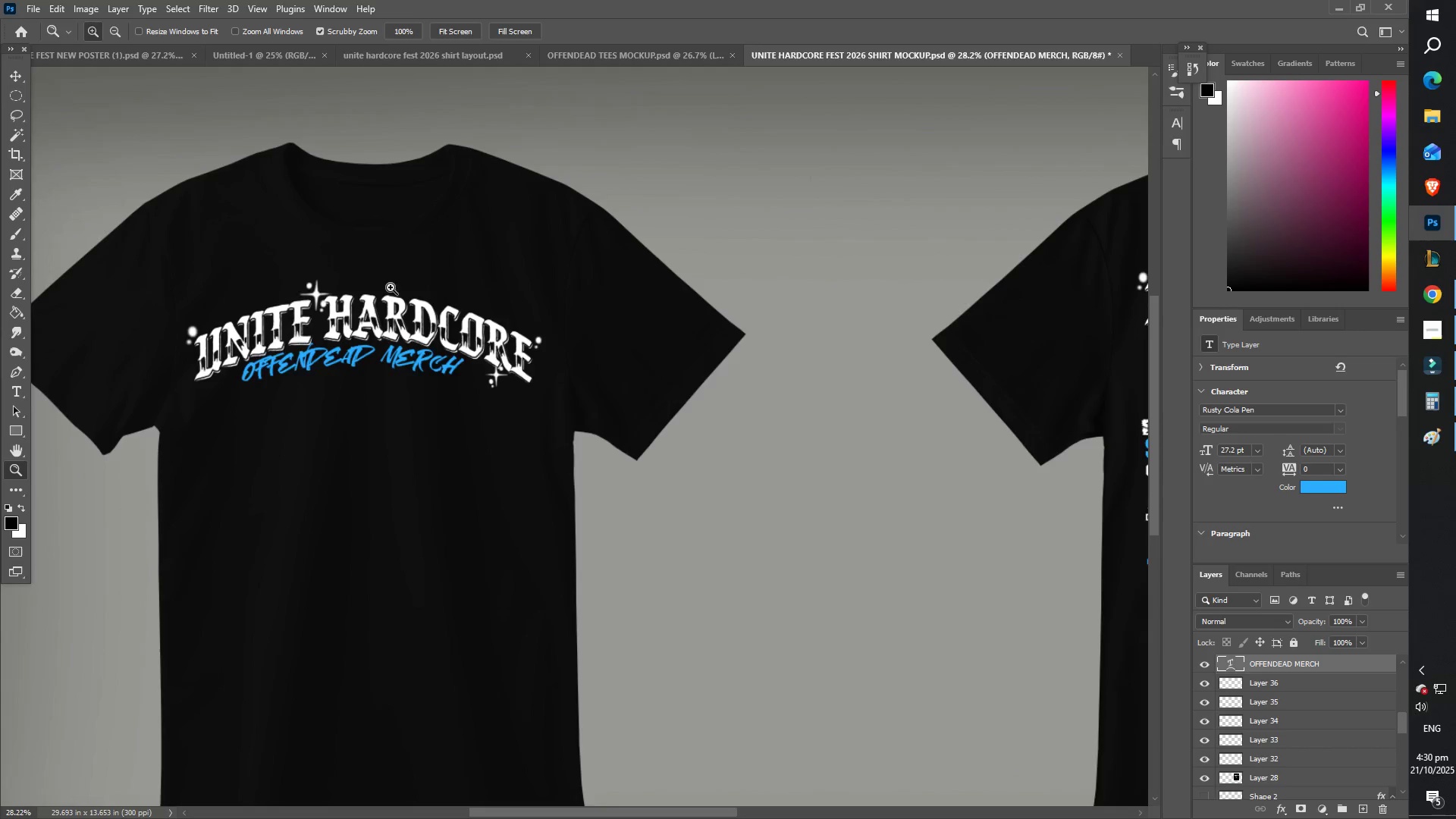 
left_click_drag(start_coordinate=[383, 285], to_coordinate=[413, 290])
 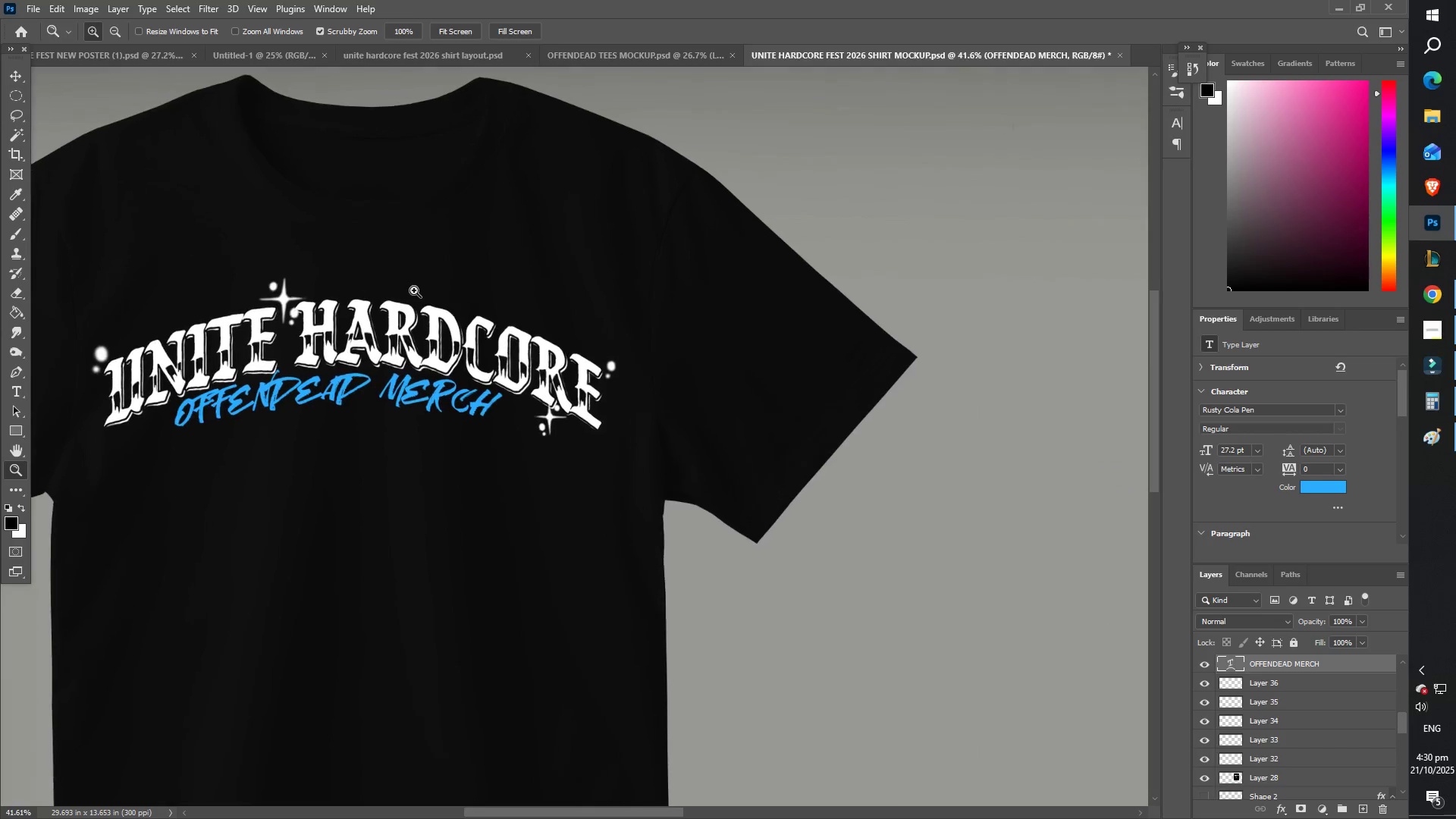 
hold_key(key=Space, duration=0.48)
 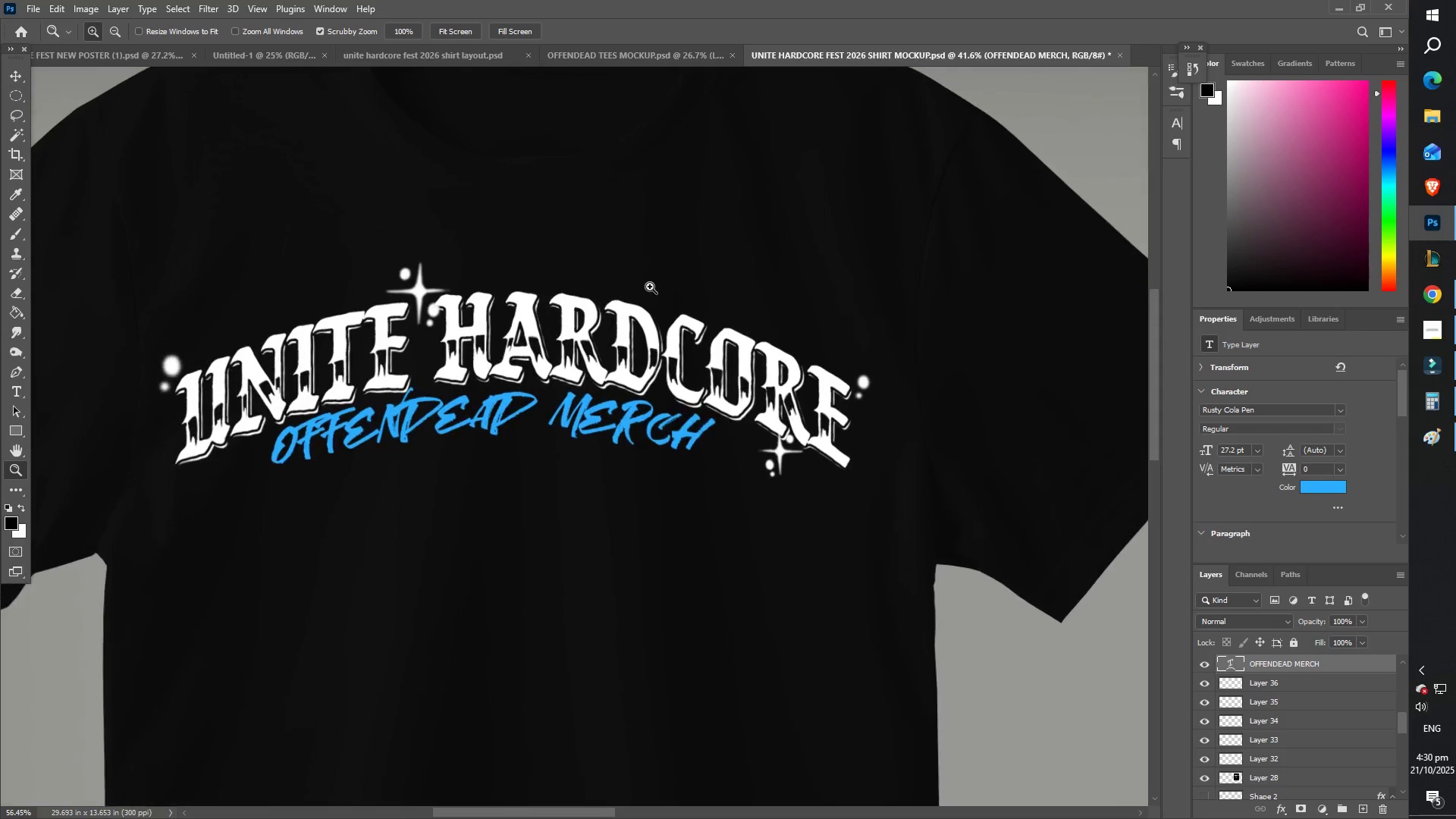 
left_click_drag(start_coordinate=[461, 293], to_coordinate=[651, 283])
 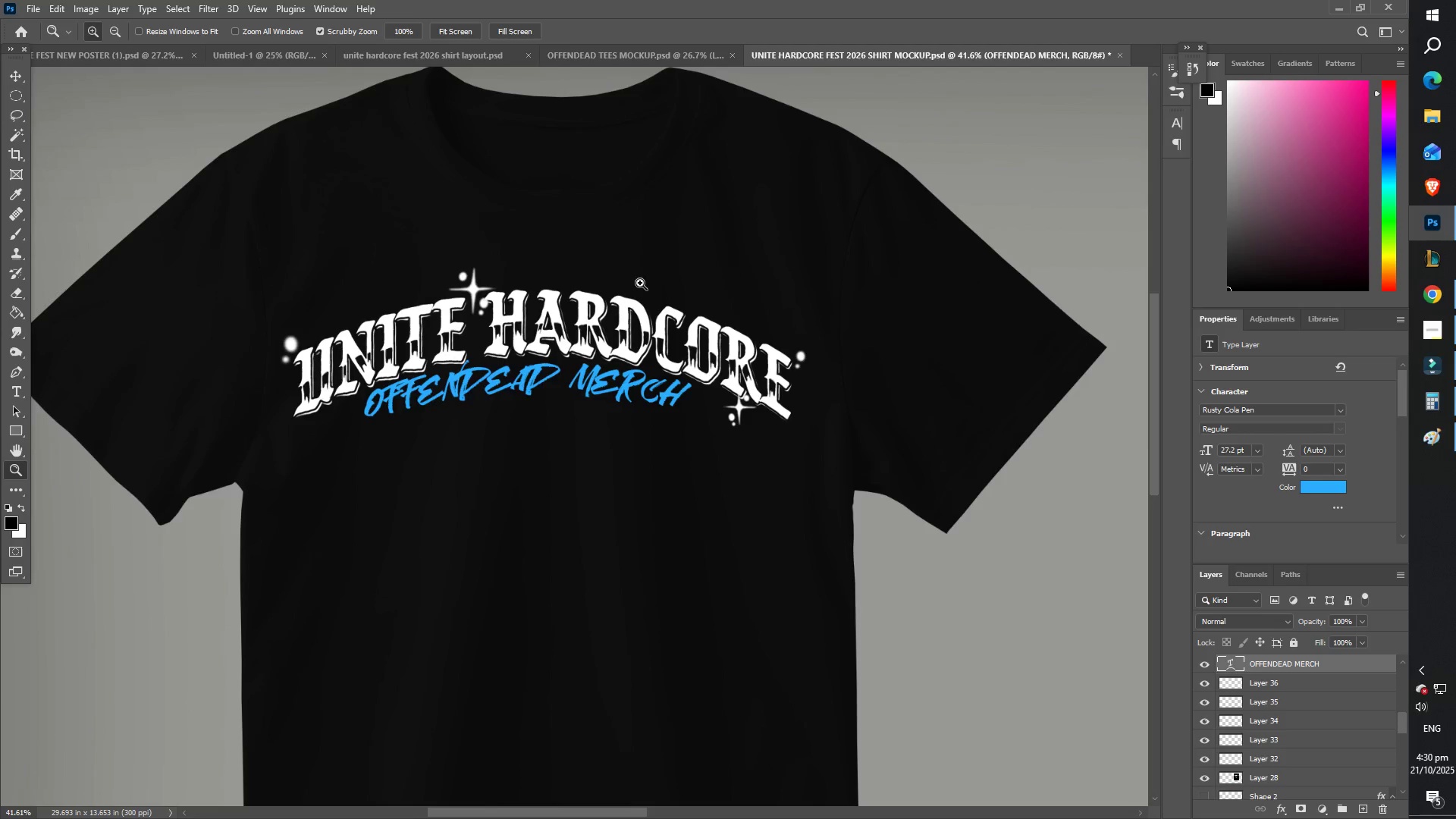 
left_click_drag(start_coordinate=[624, 283], to_coordinate=[650, 287])
 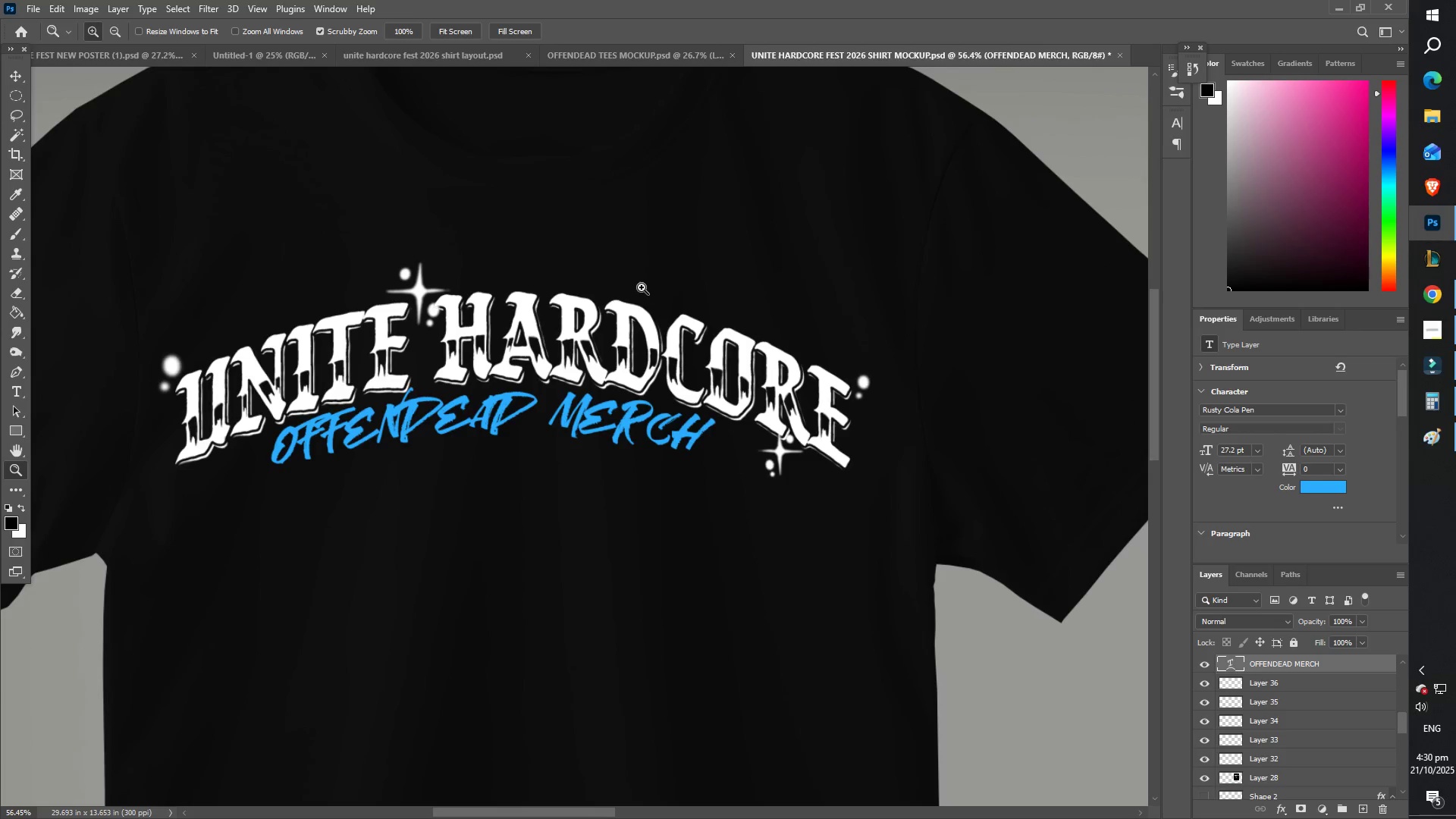 
hold_key(key=Space, duration=0.46)
 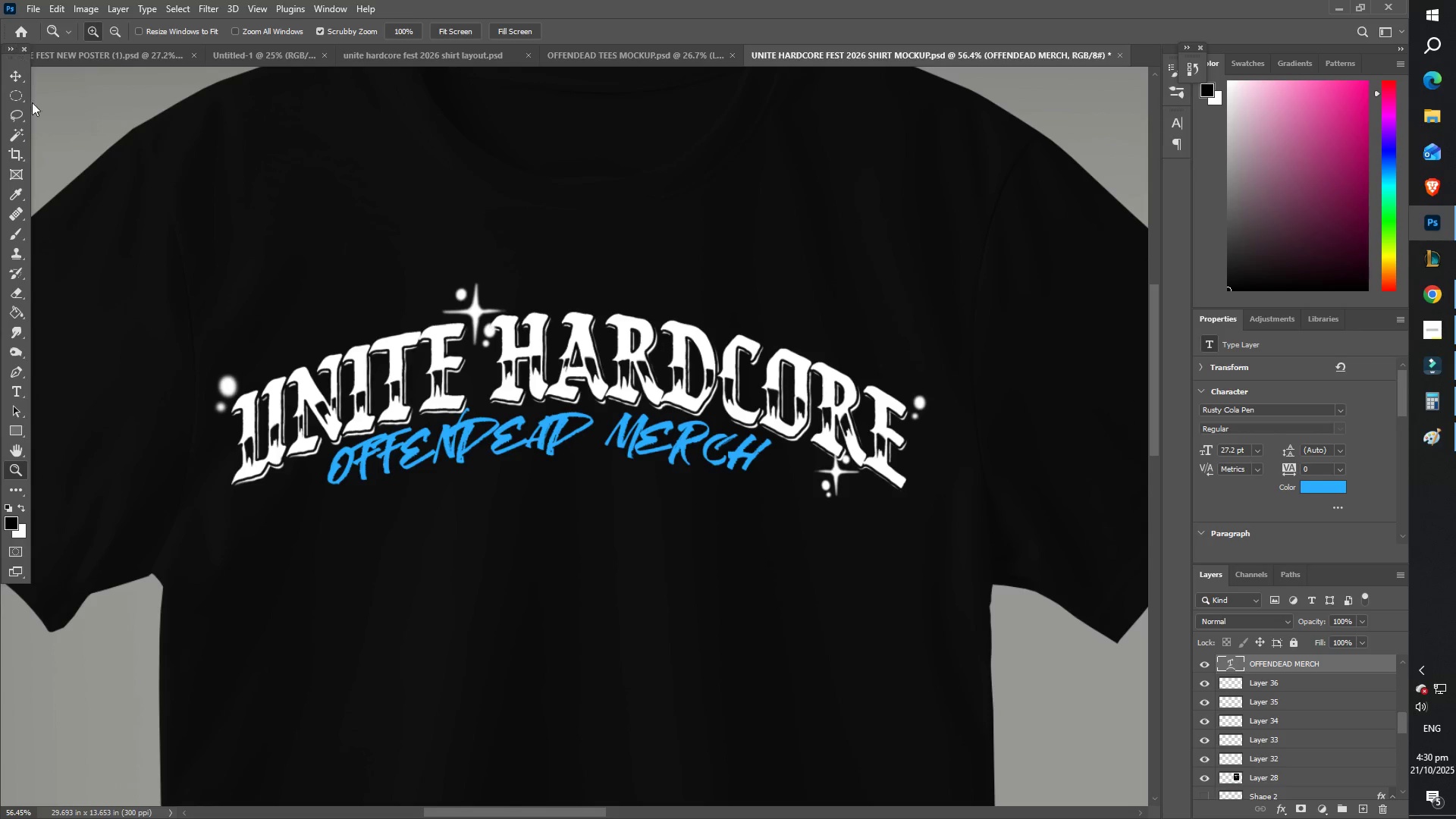 
left_click_drag(start_coordinate=[639, 292], to_coordinate=[695, 312])
 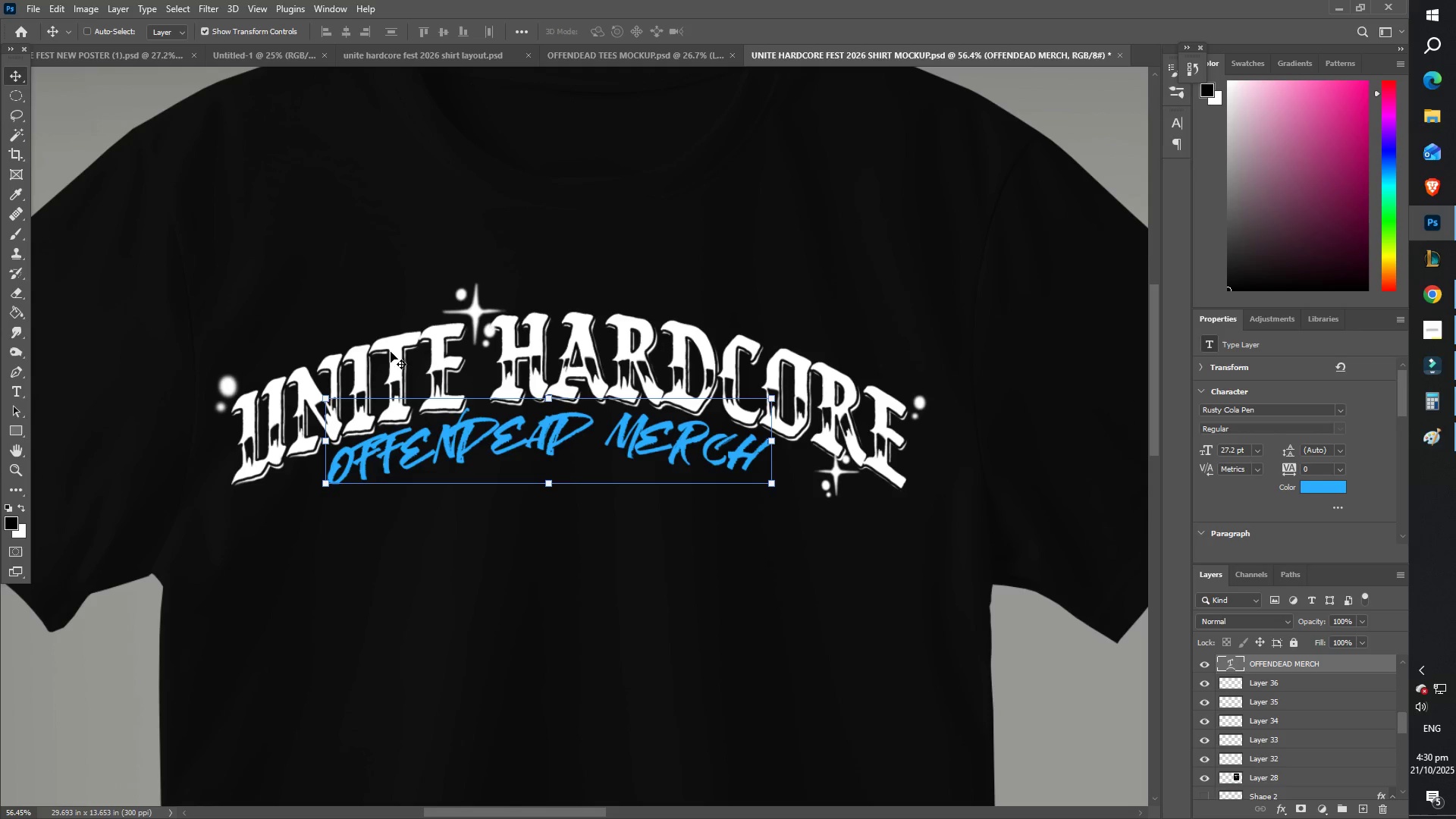 
right_click([435, 334])
 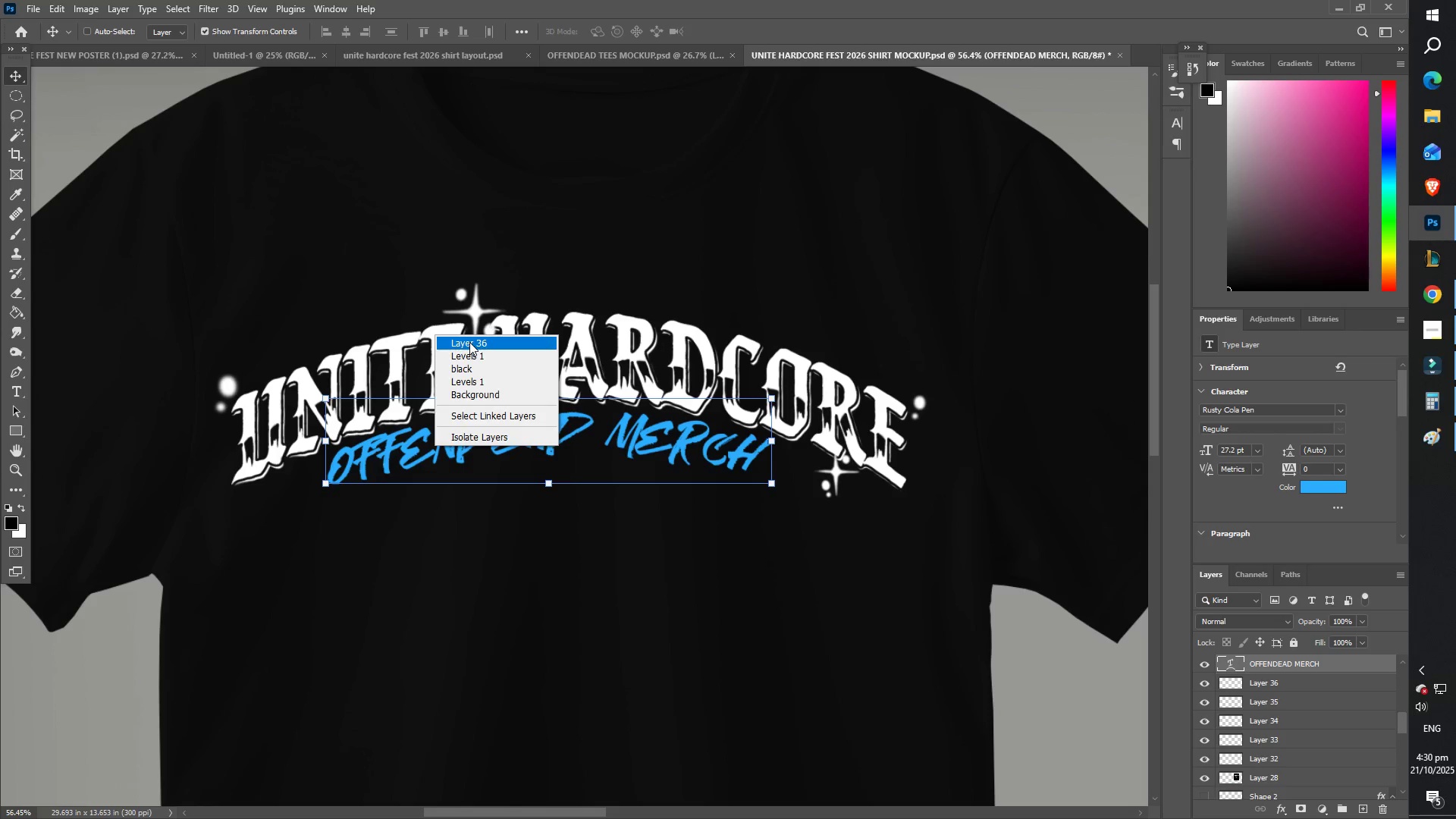 
left_click([469, 342])
 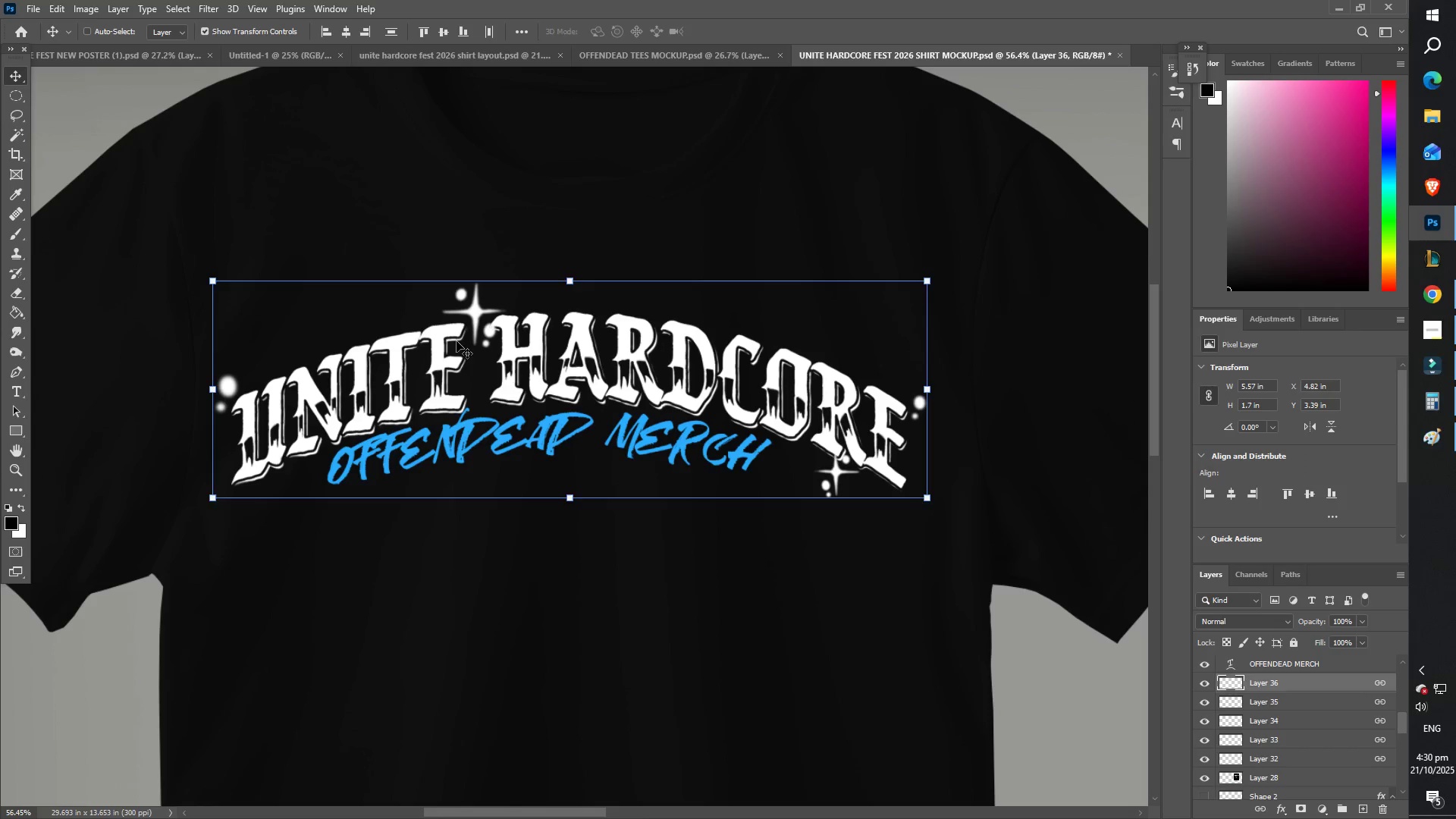 
left_click_drag(start_coordinate=[454, 341], to_coordinate=[444, 338])
 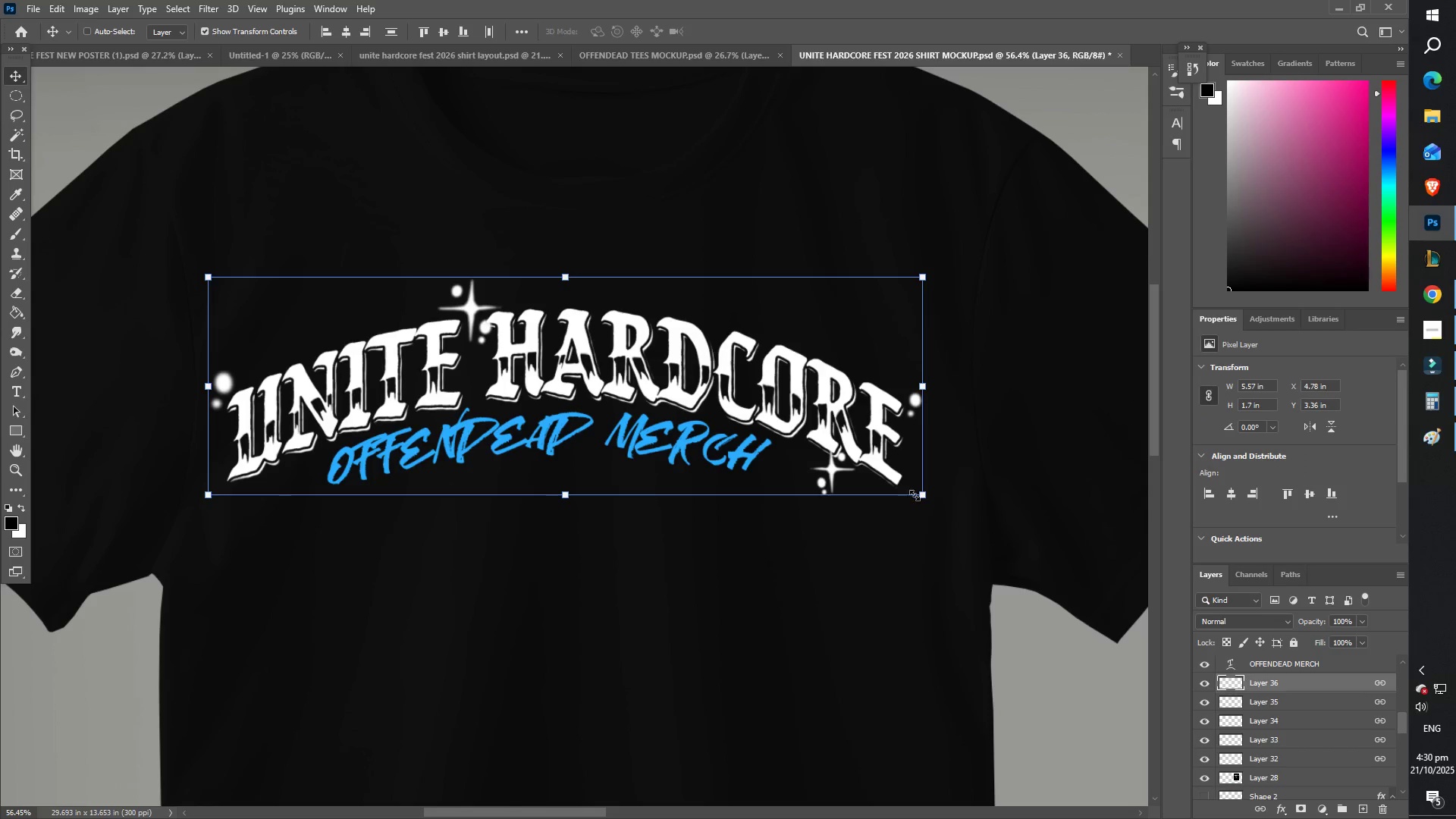 
left_click_drag(start_coordinate=[921, 494], to_coordinate=[863, 447])
 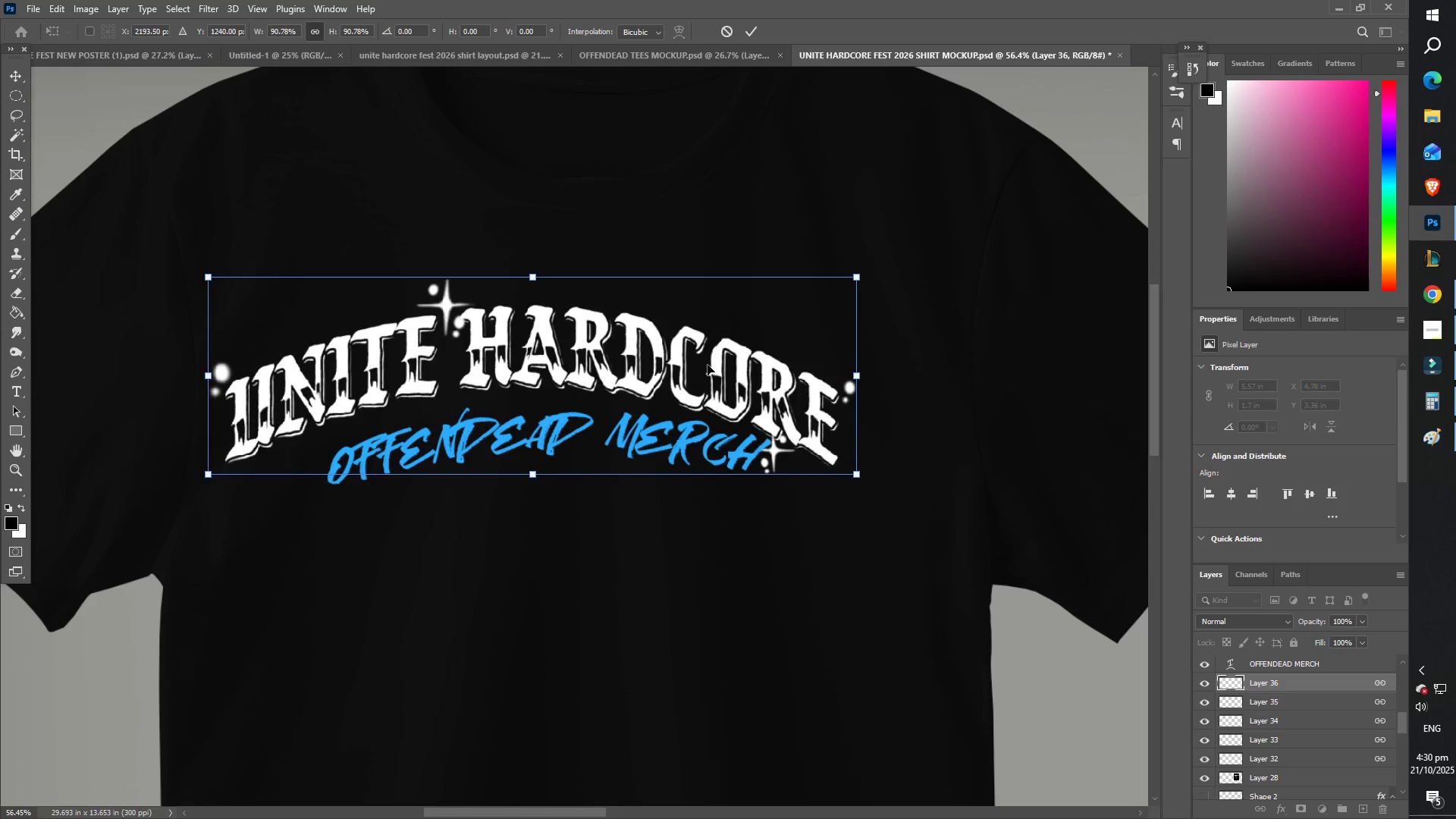 
left_click_drag(start_coordinate=[708, 364], to_coordinate=[751, 364])
 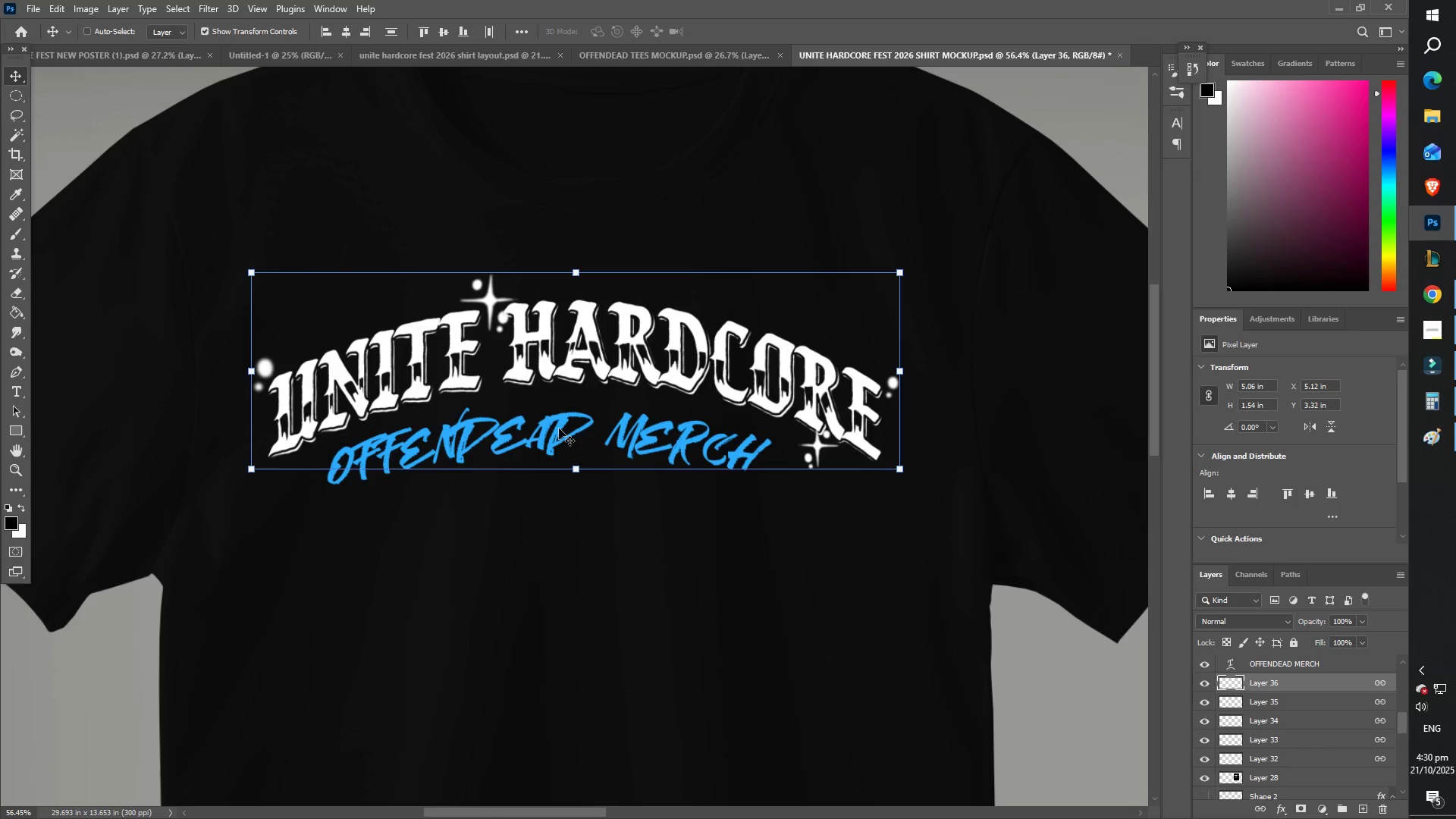 
right_click([559, 419])
 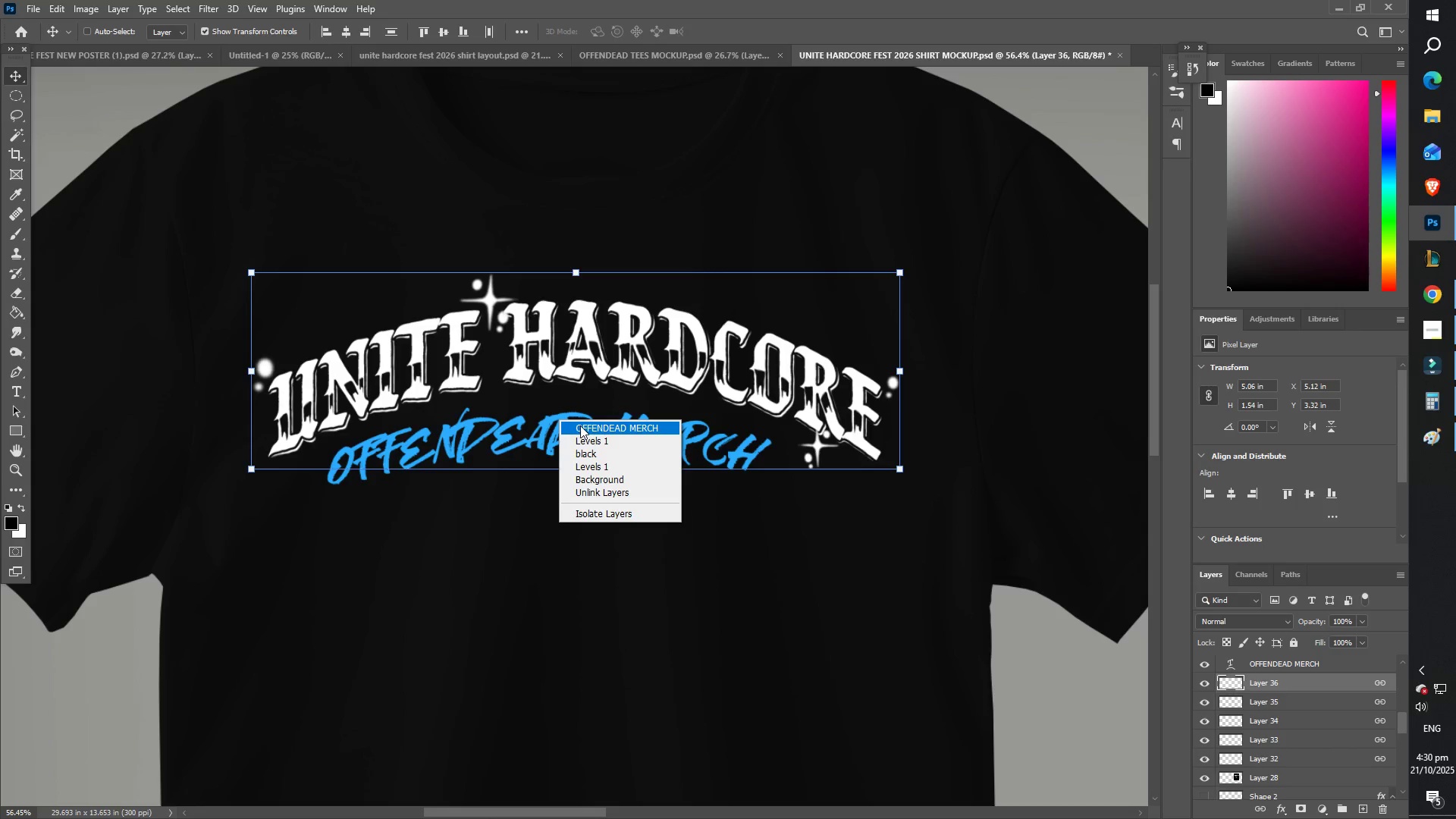 
left_click([580, 425])
 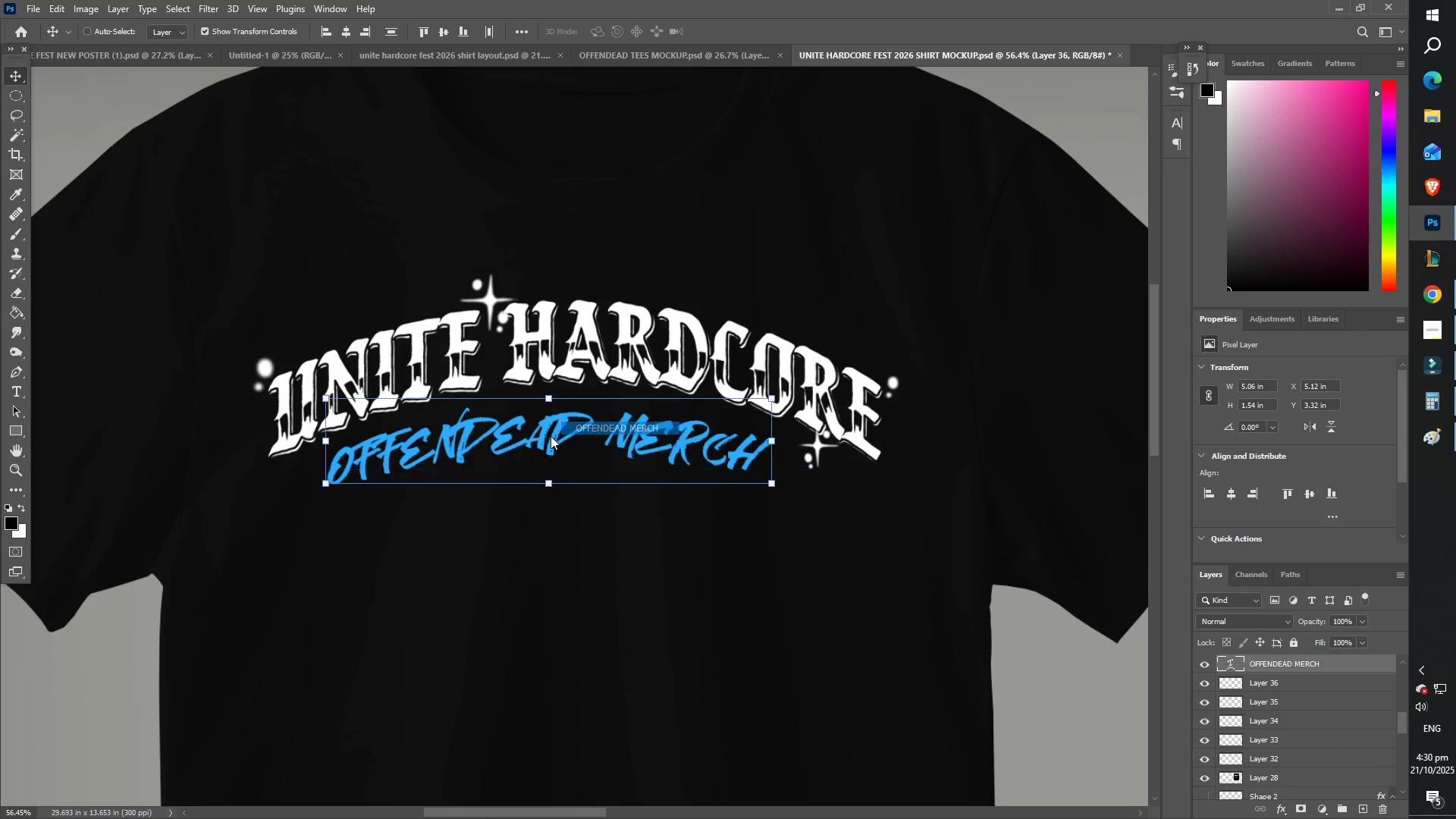 
left_click_drag(start_coordinate=[547, 436], to_coordinate=[563, 422])
 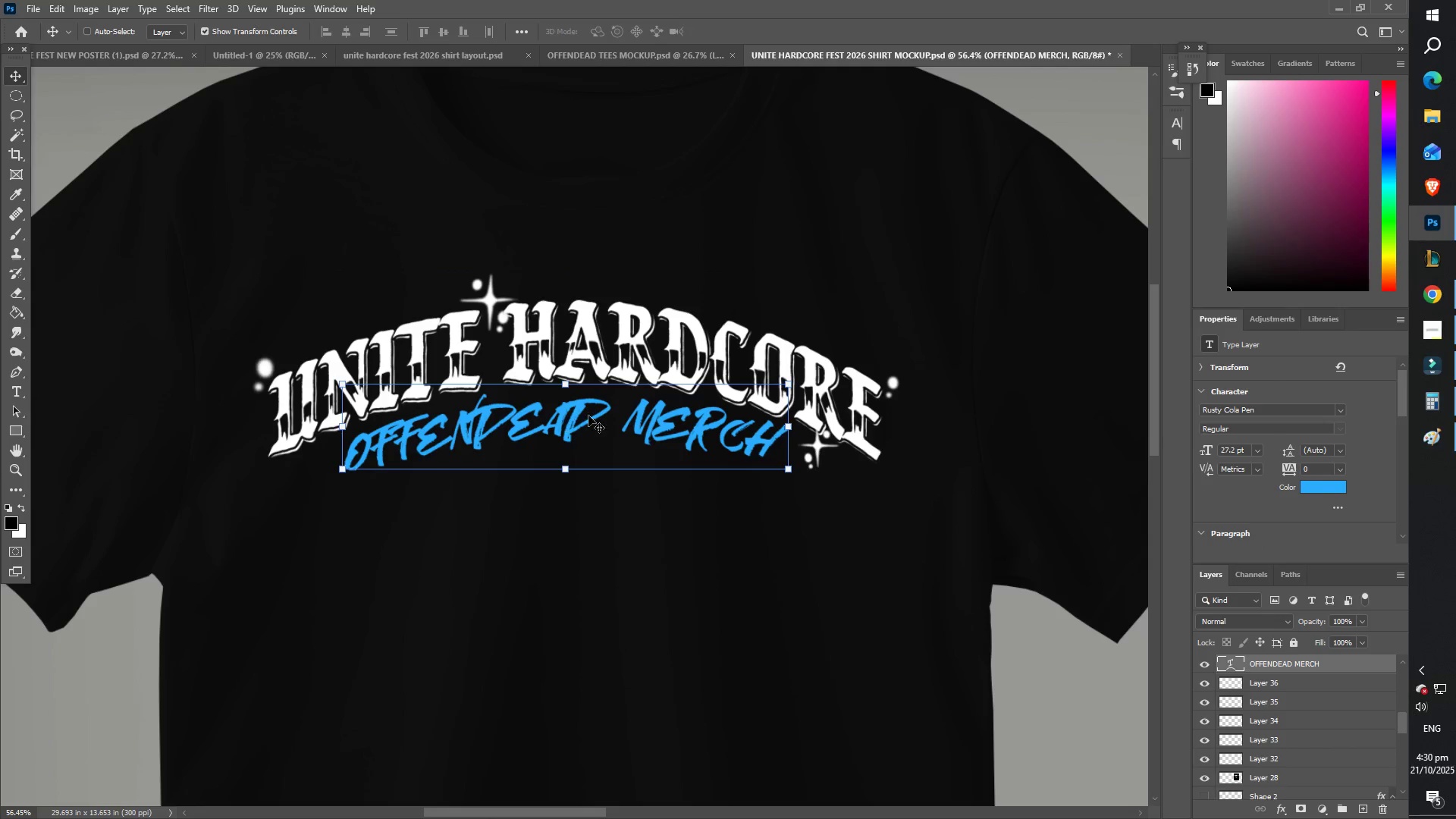 
type(ZZFF)
 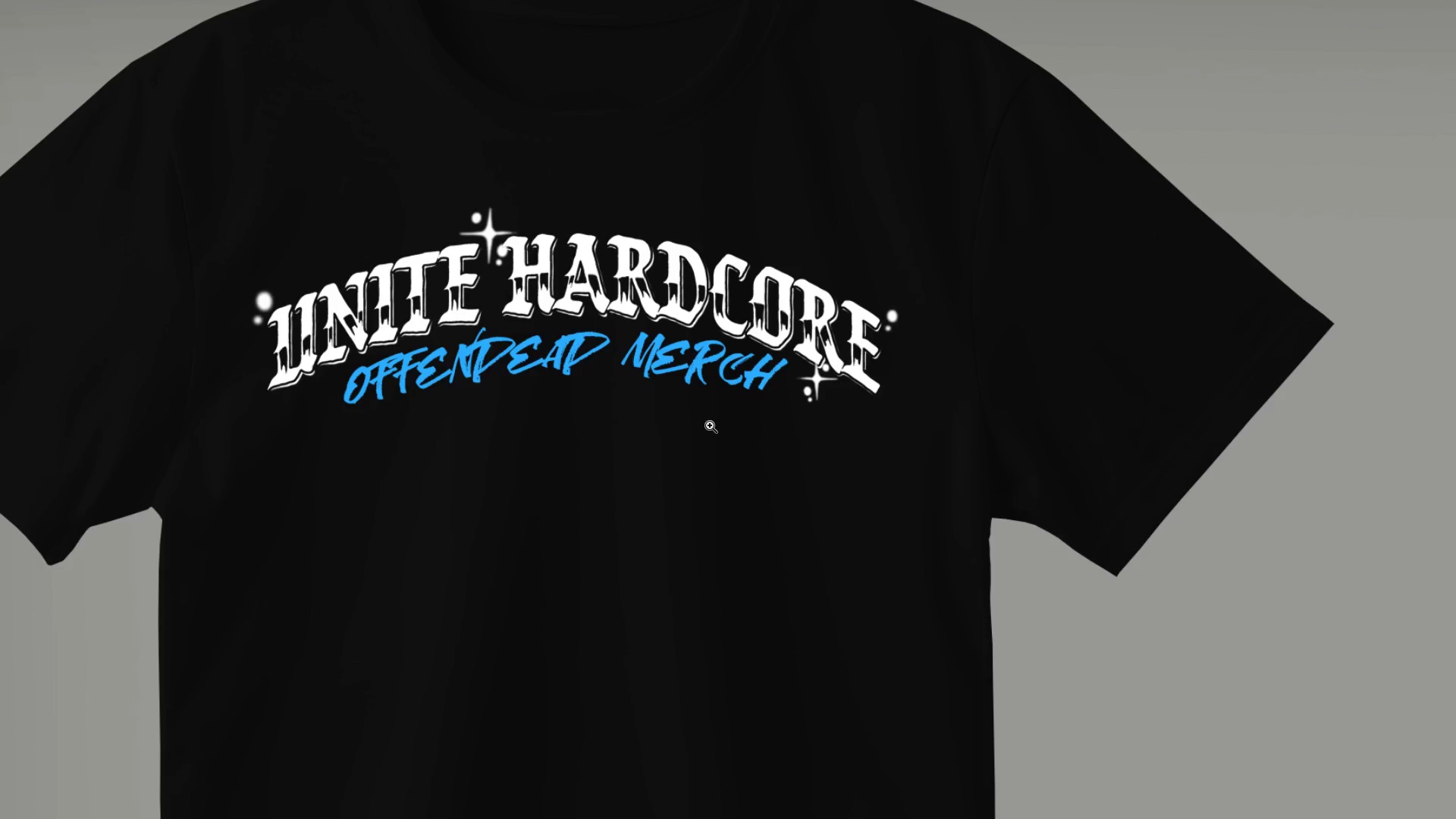 
left_click_drag(start_coordinate=[692, 422], to_coordinate=[616, 422])
 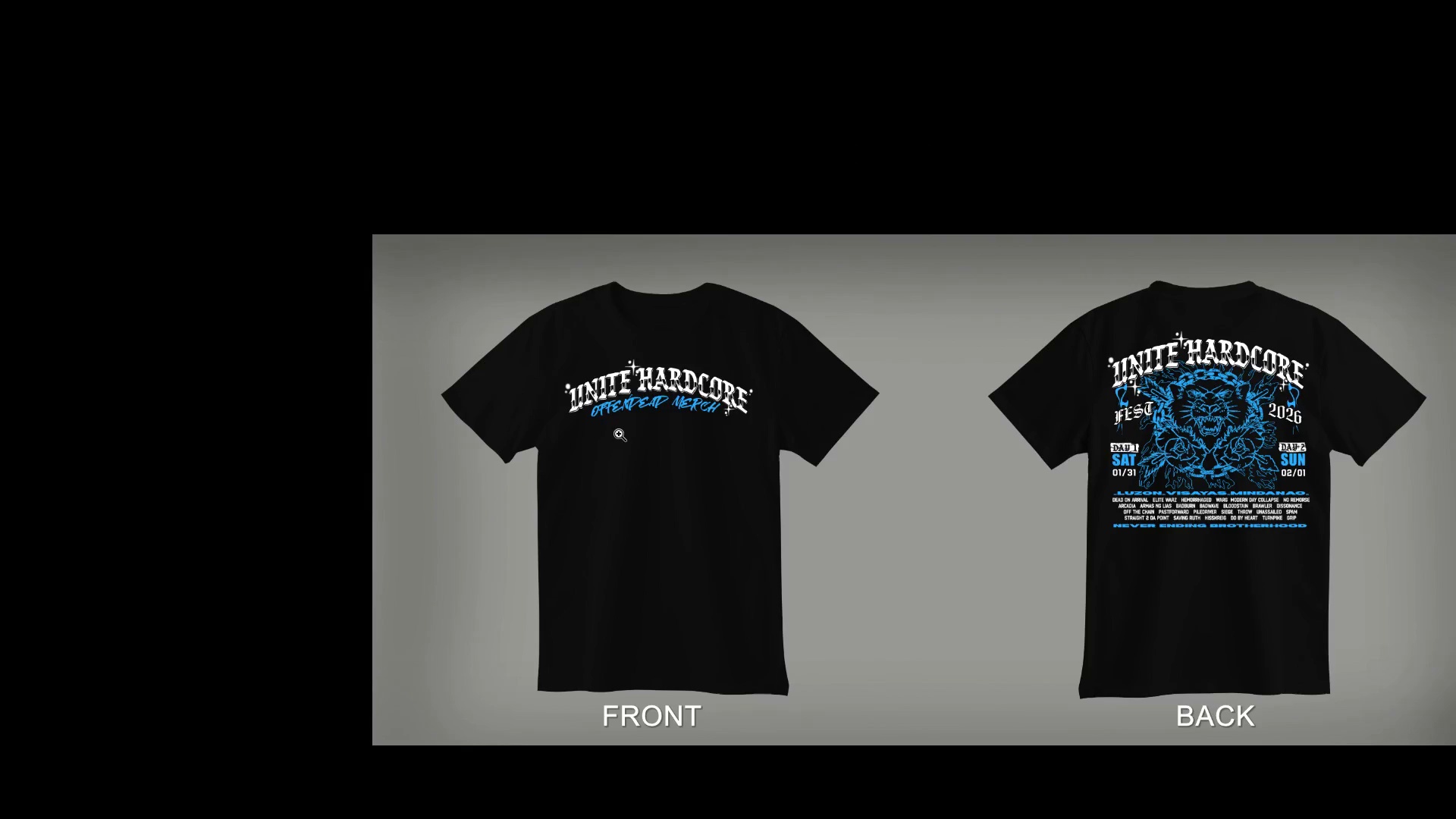 
hold_key(key=Space, duration=0.62)
 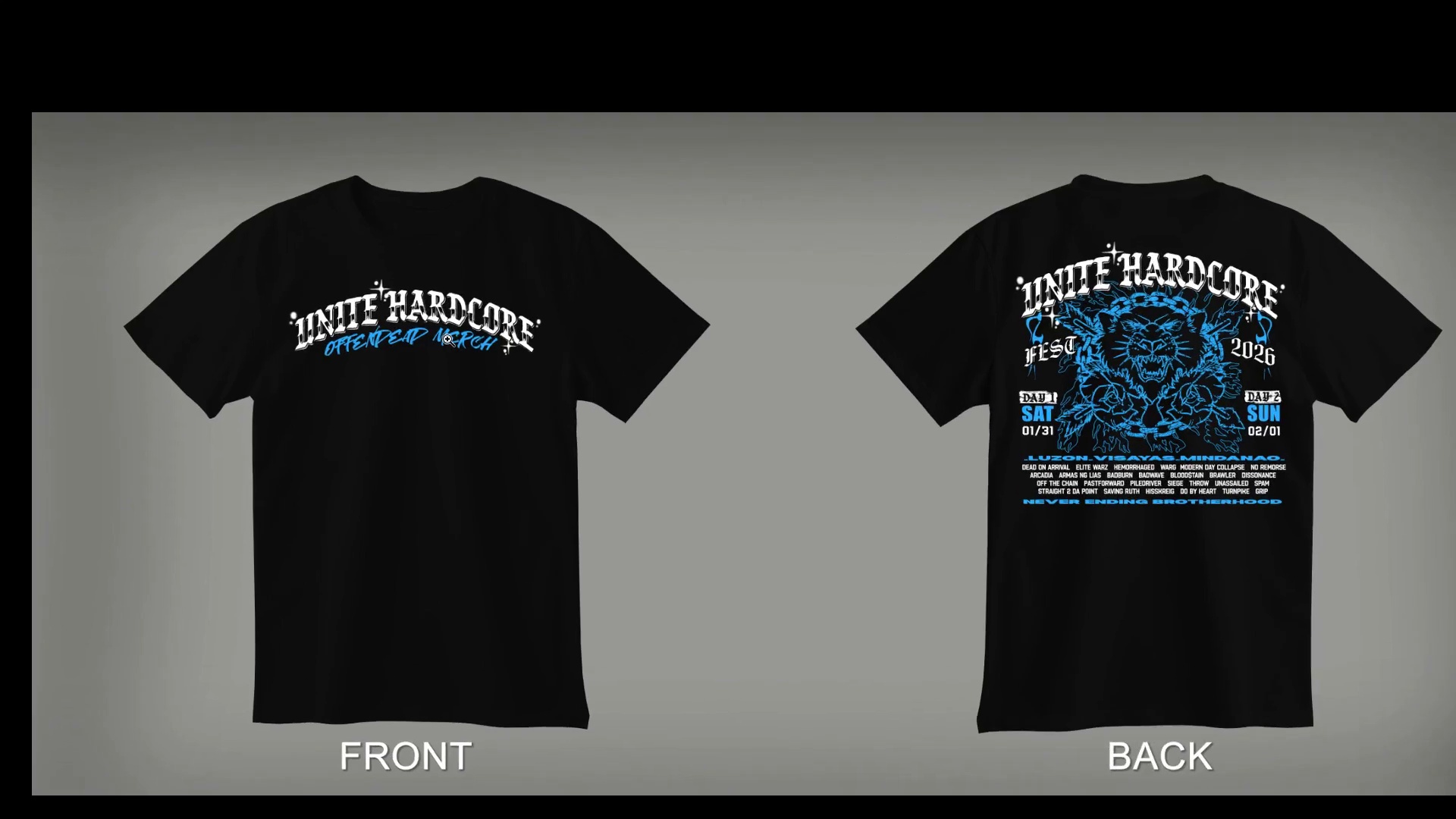 
left_click_drag(start_coordinate=[638, 430], to_coordinate=[396, 364])
 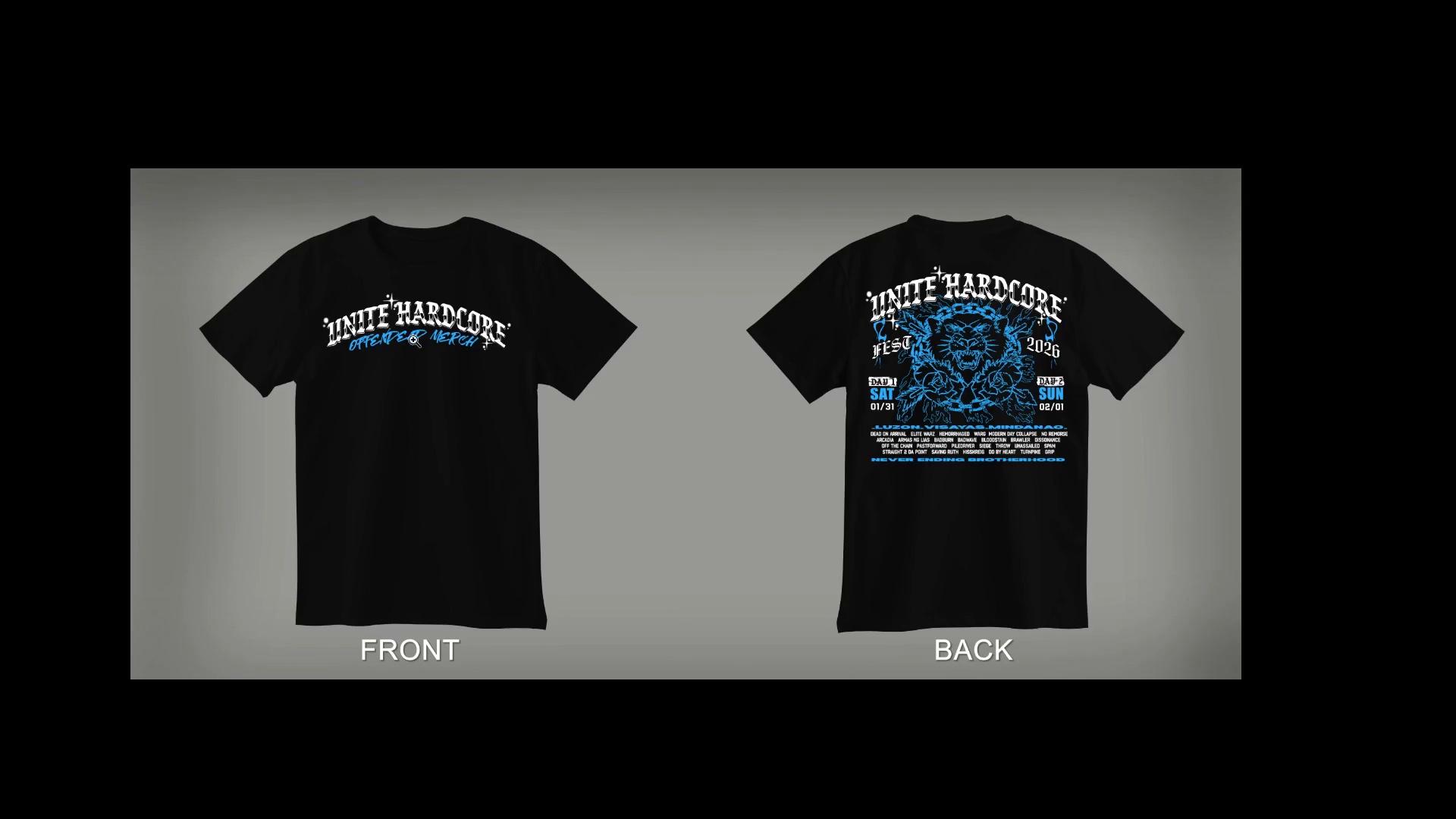 
left_click_drag(start_coordinate=[422, 335], to_coordinate=[447, 340])
 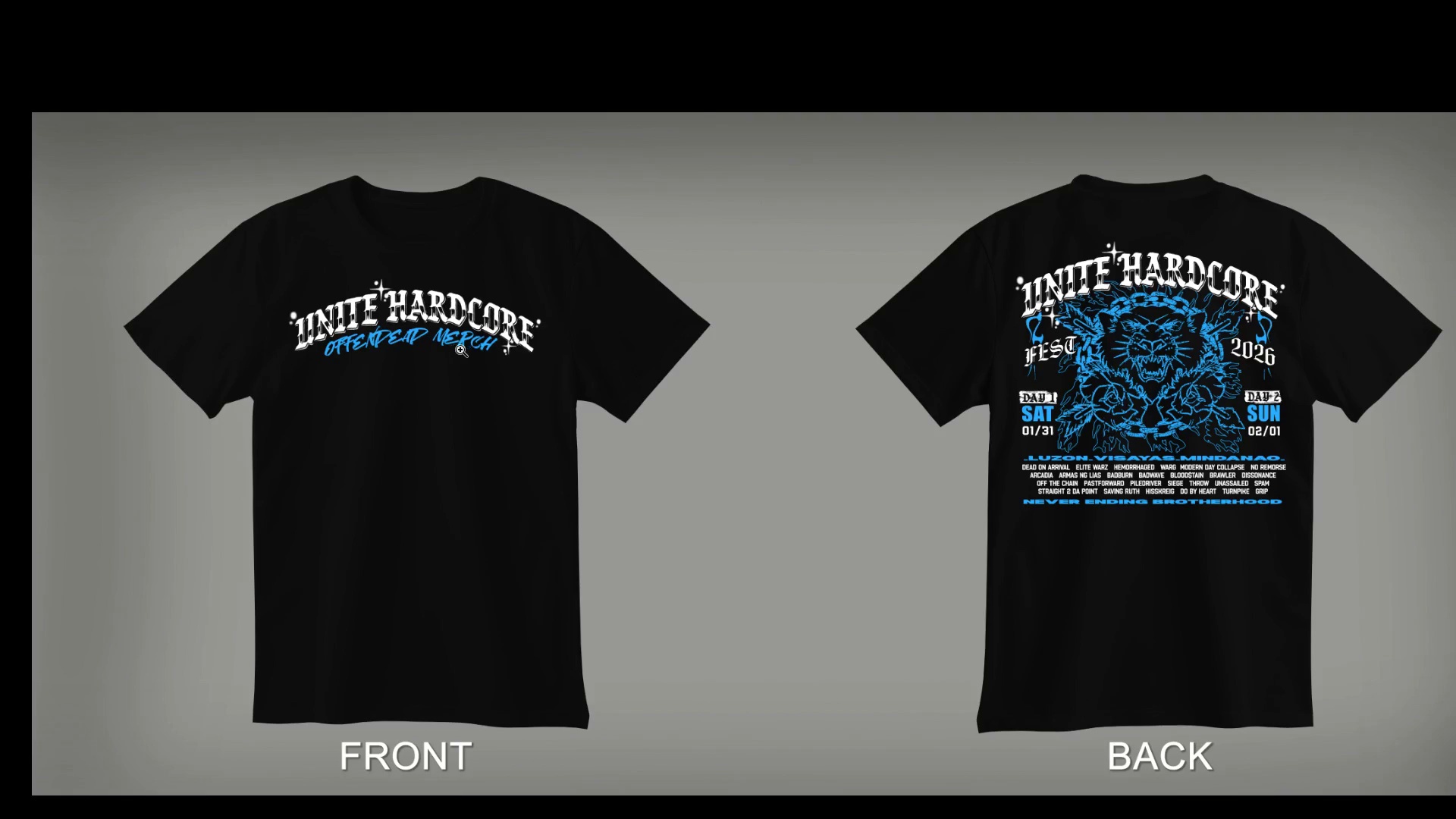 
left_click_drag(start_coordinate=[458, 350], to_coordinate=[464, 352])
 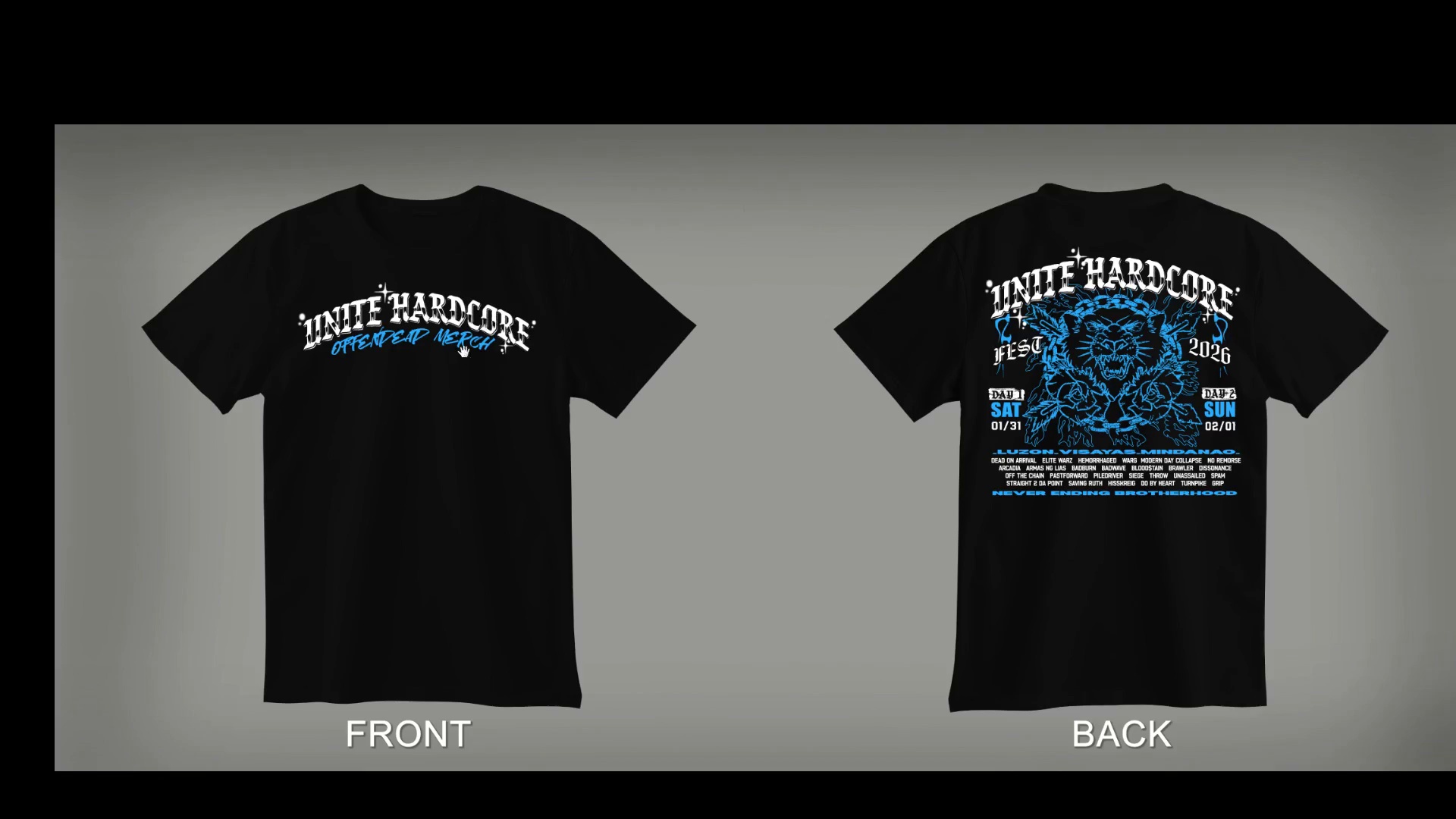 
hold_key(key=Space, duration=0.77)
 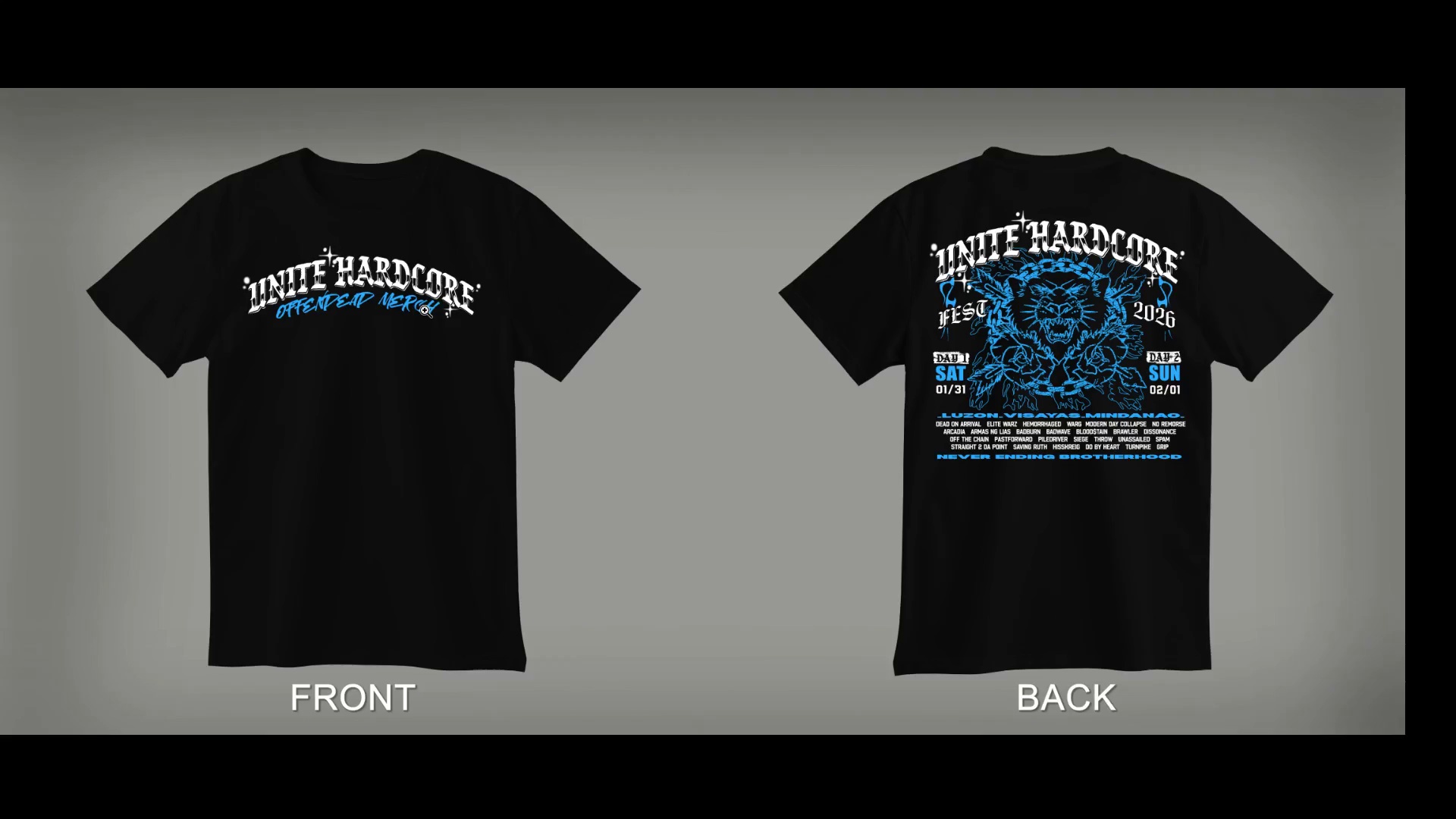 
left_click_drag(start_coordinate=[450, 340], to_coordinate=[394, 304])
 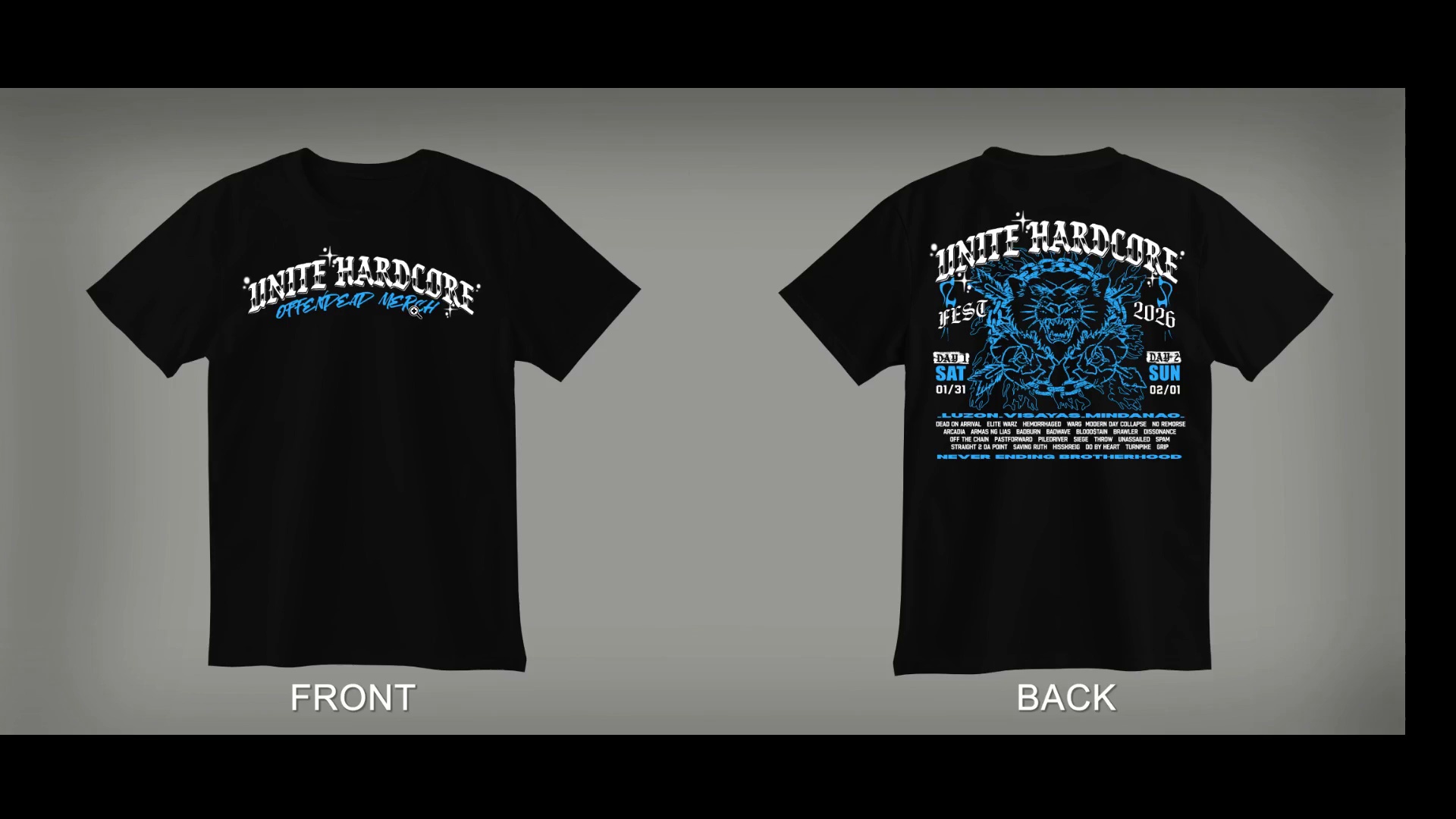 
left_click_drag(start_coordinate=[416, 310], to_coordinate=[431, 312])
 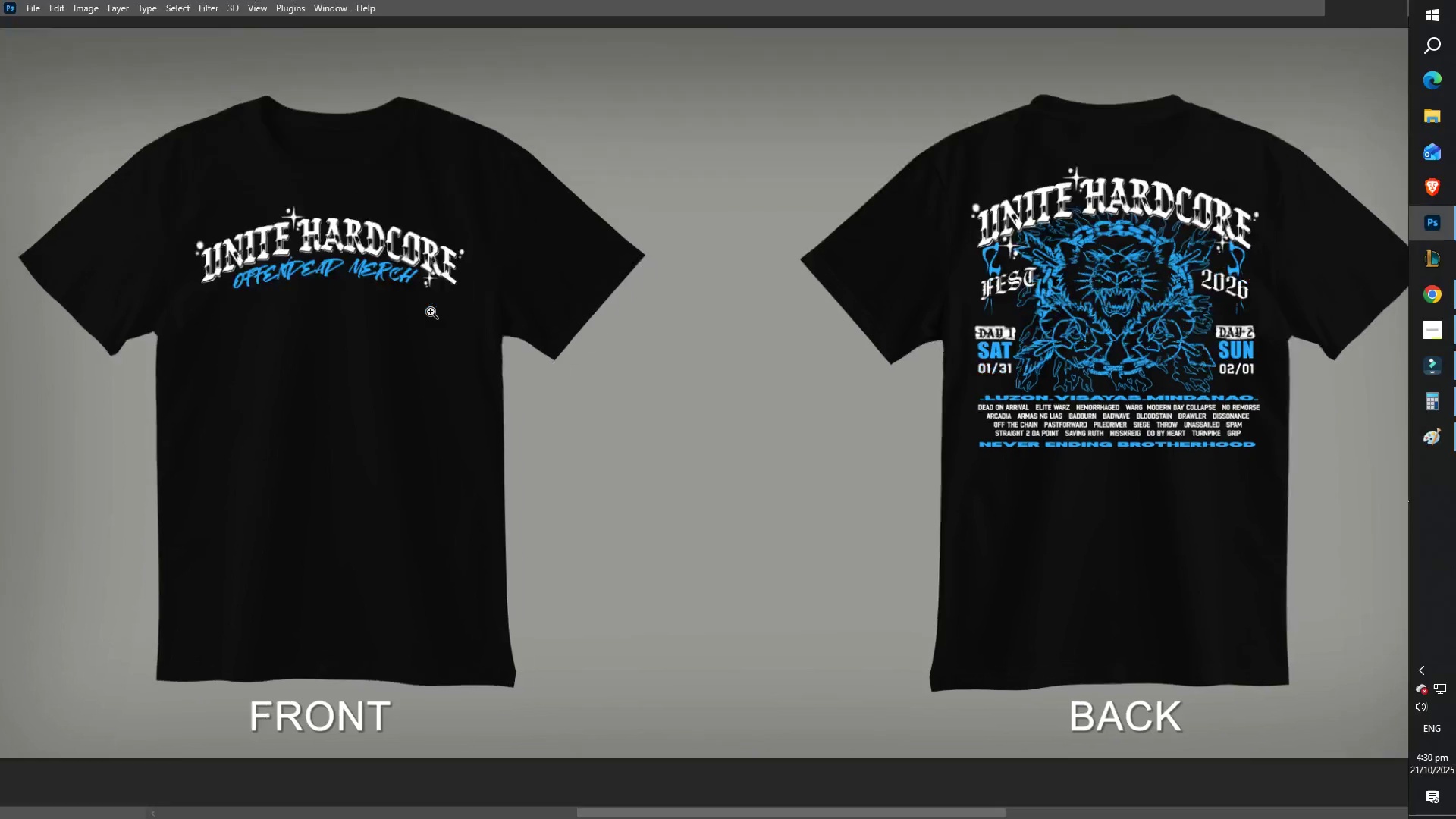 
key(F)
 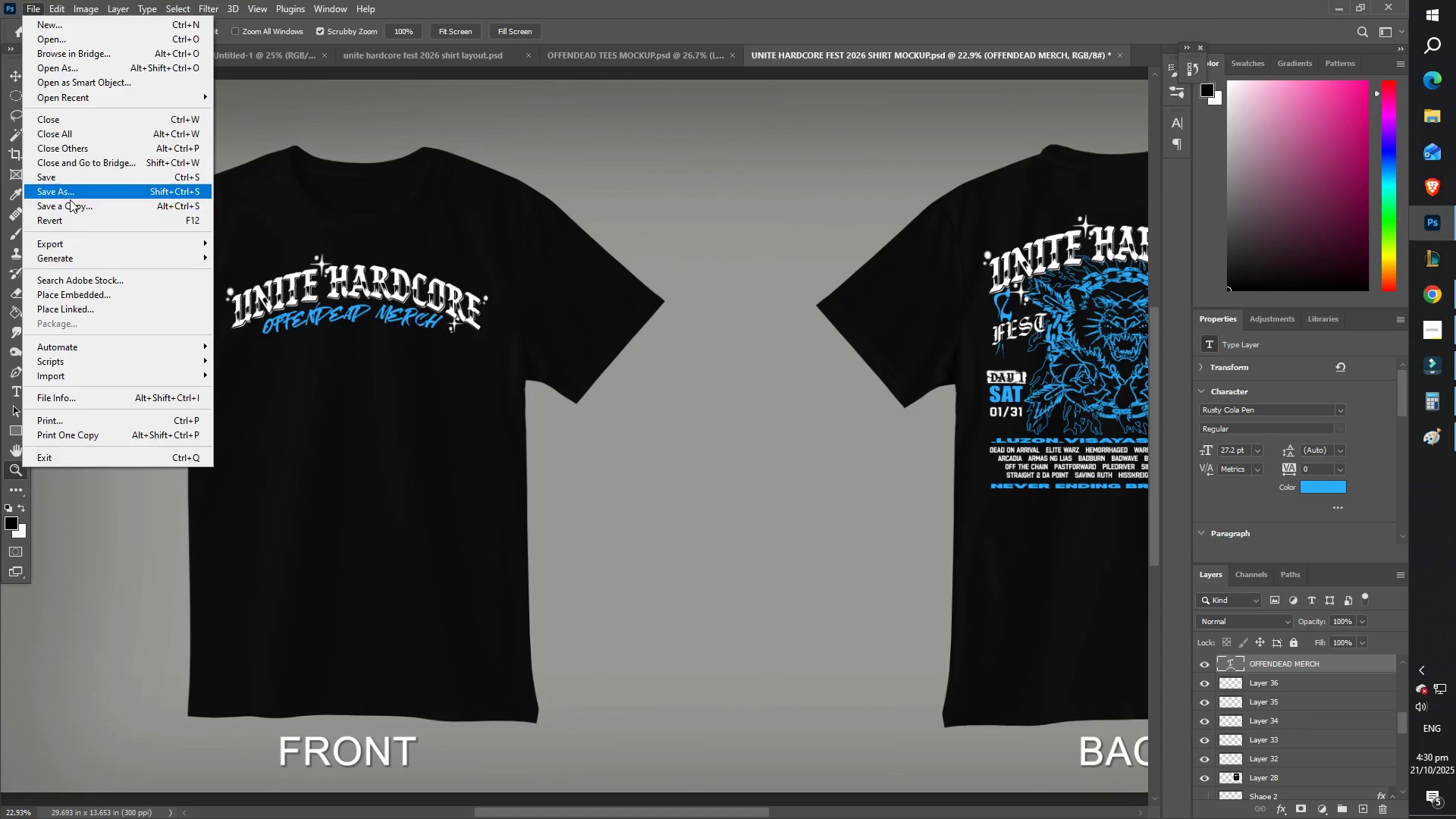 
left_click([104, 243])
 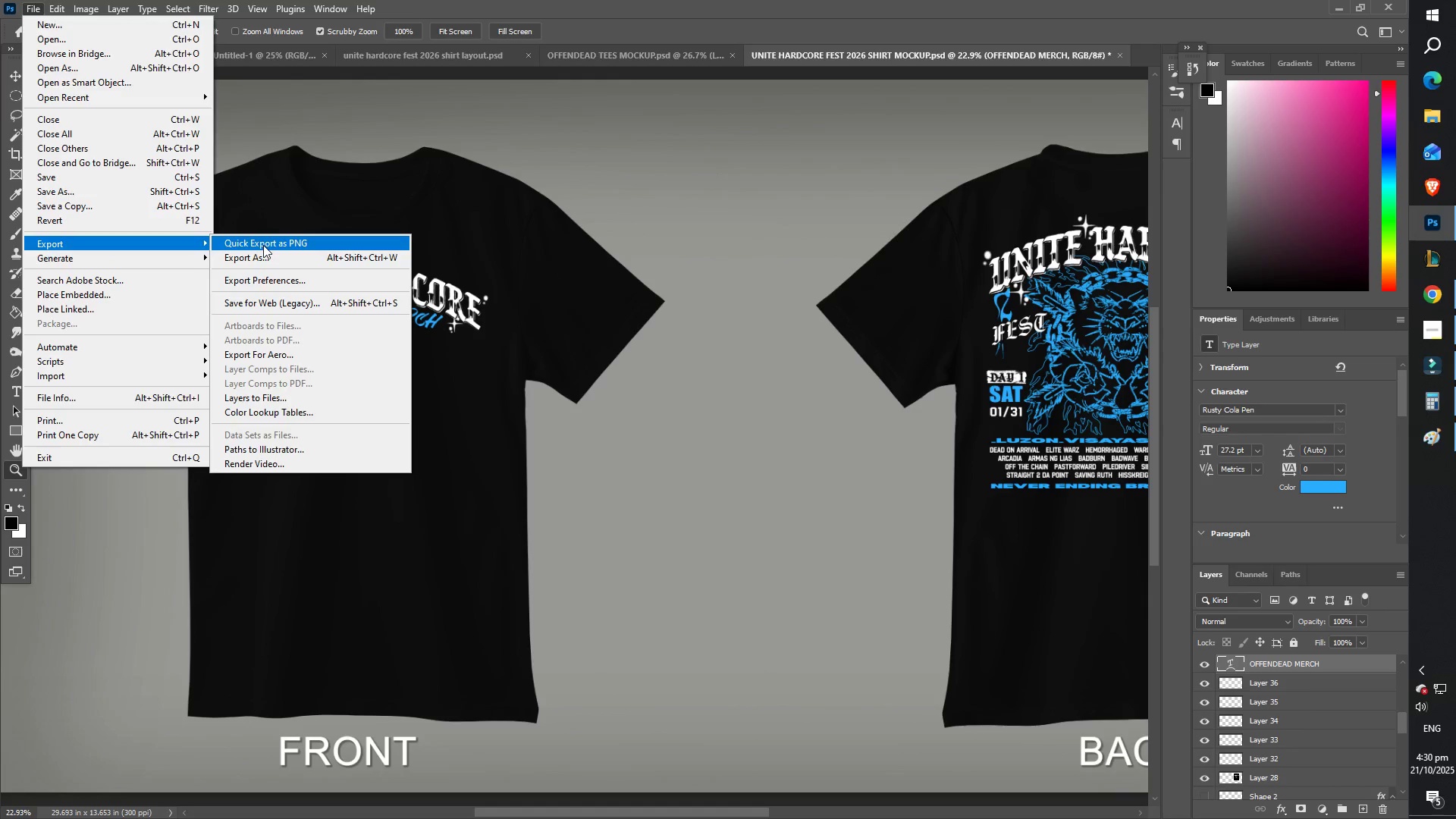 
left_click([263, 244])
 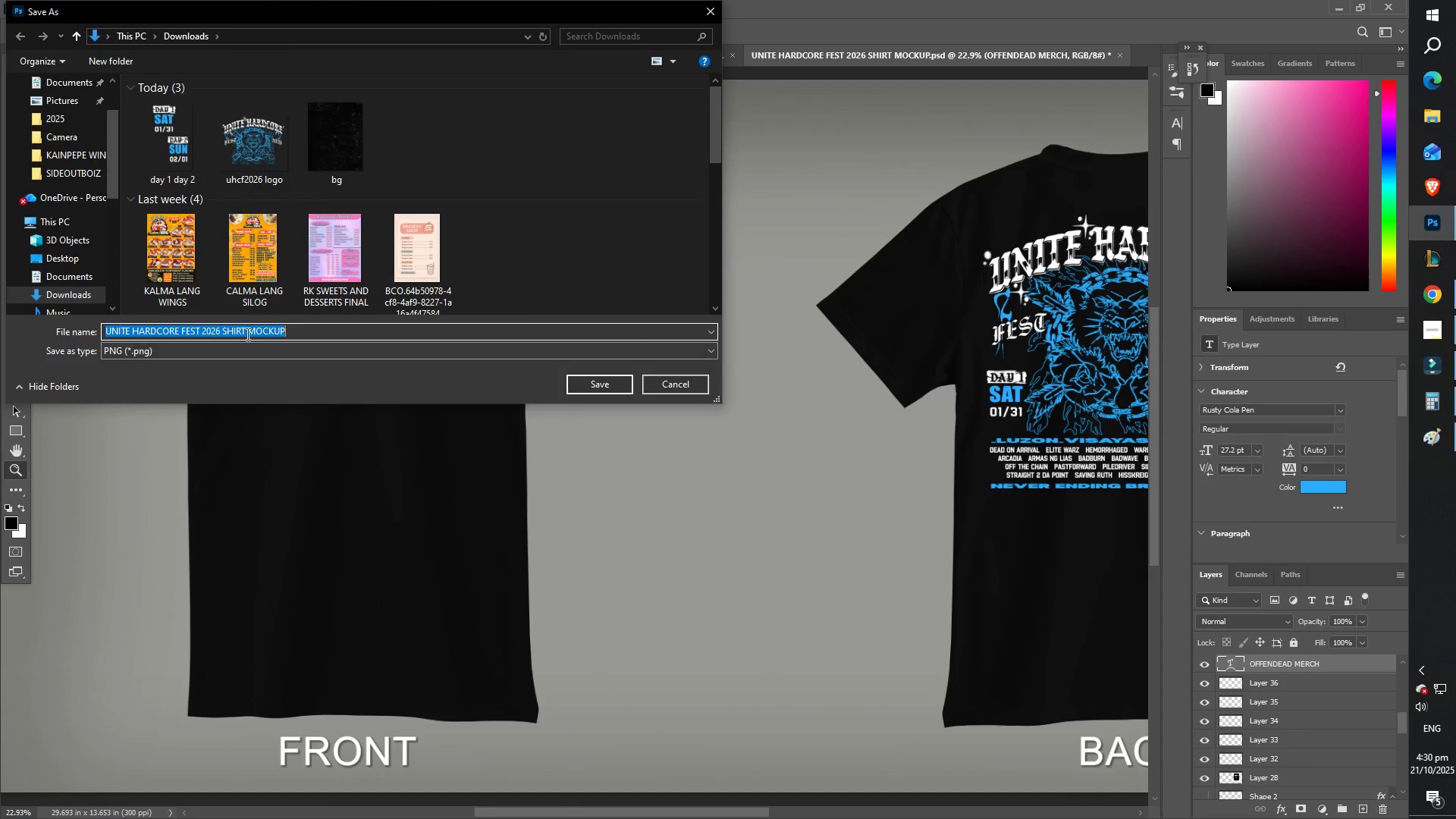 
left_click([301, 328])
 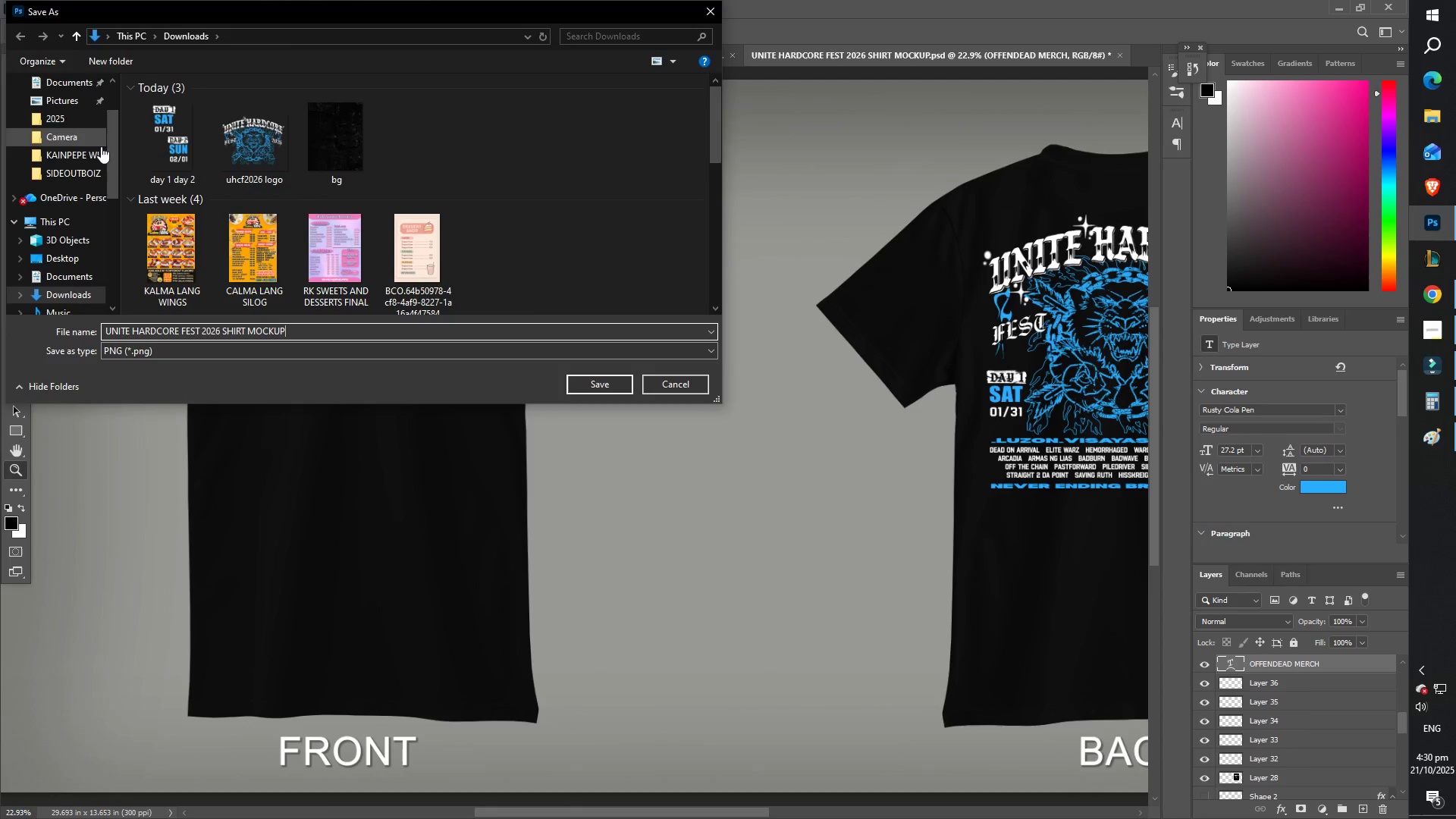 
left_click_drag(start_coordinate=[113, 153], to_coordinate=[105, 108])
 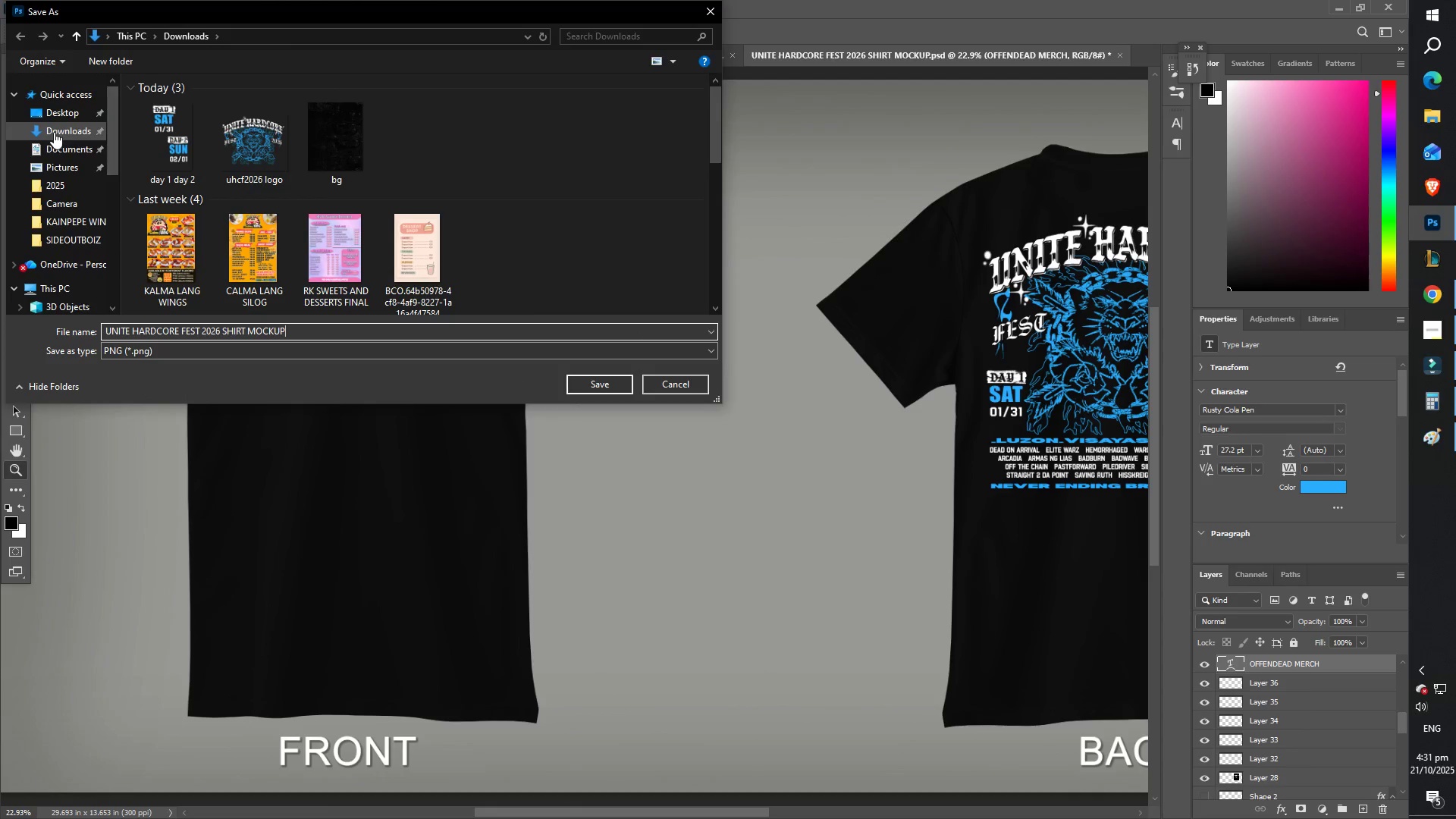 
left_click([54, 132])
 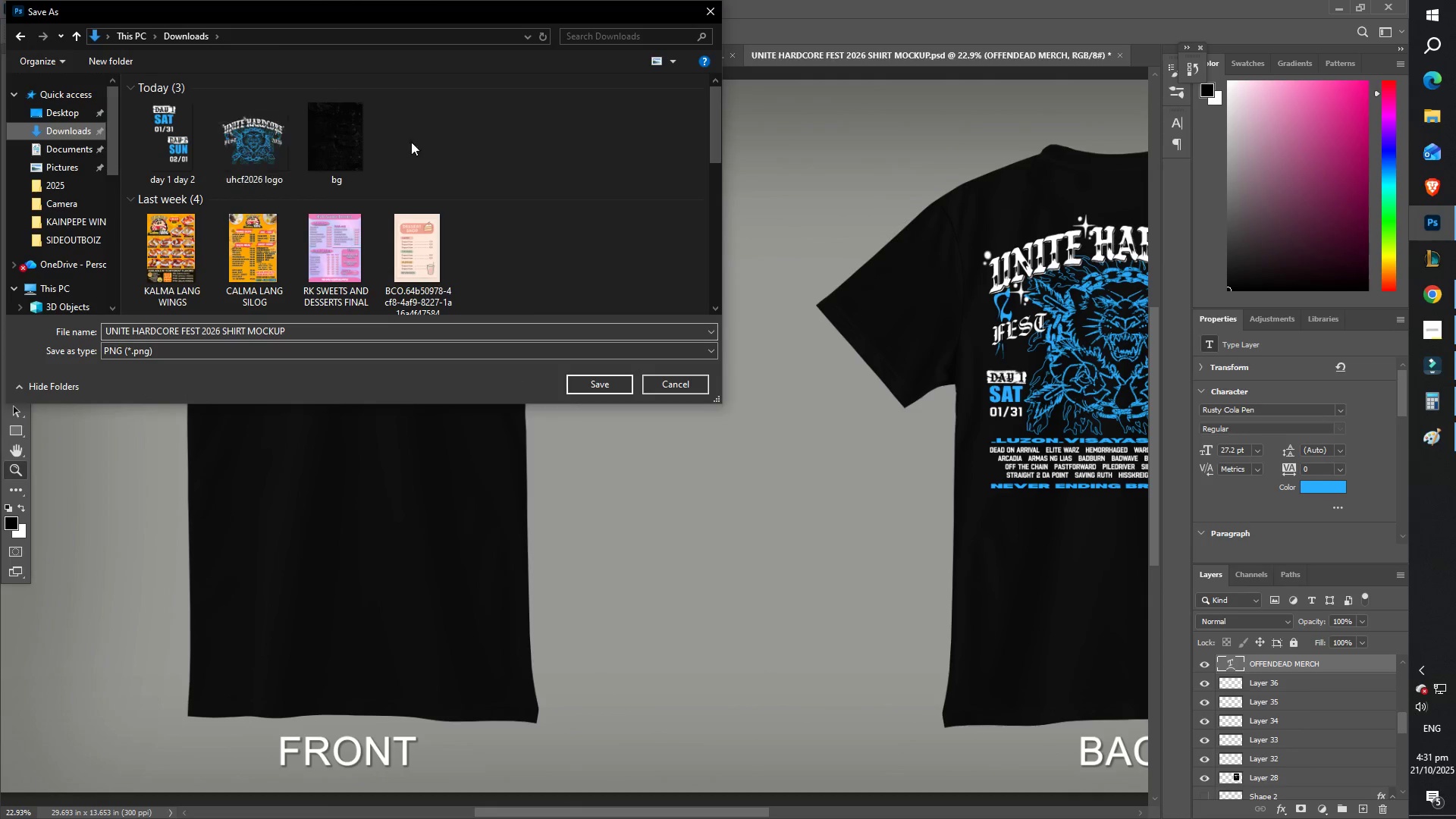 
left_click_drag(start_coordinate=[507, 147], to_coordinate=[510, 158])
 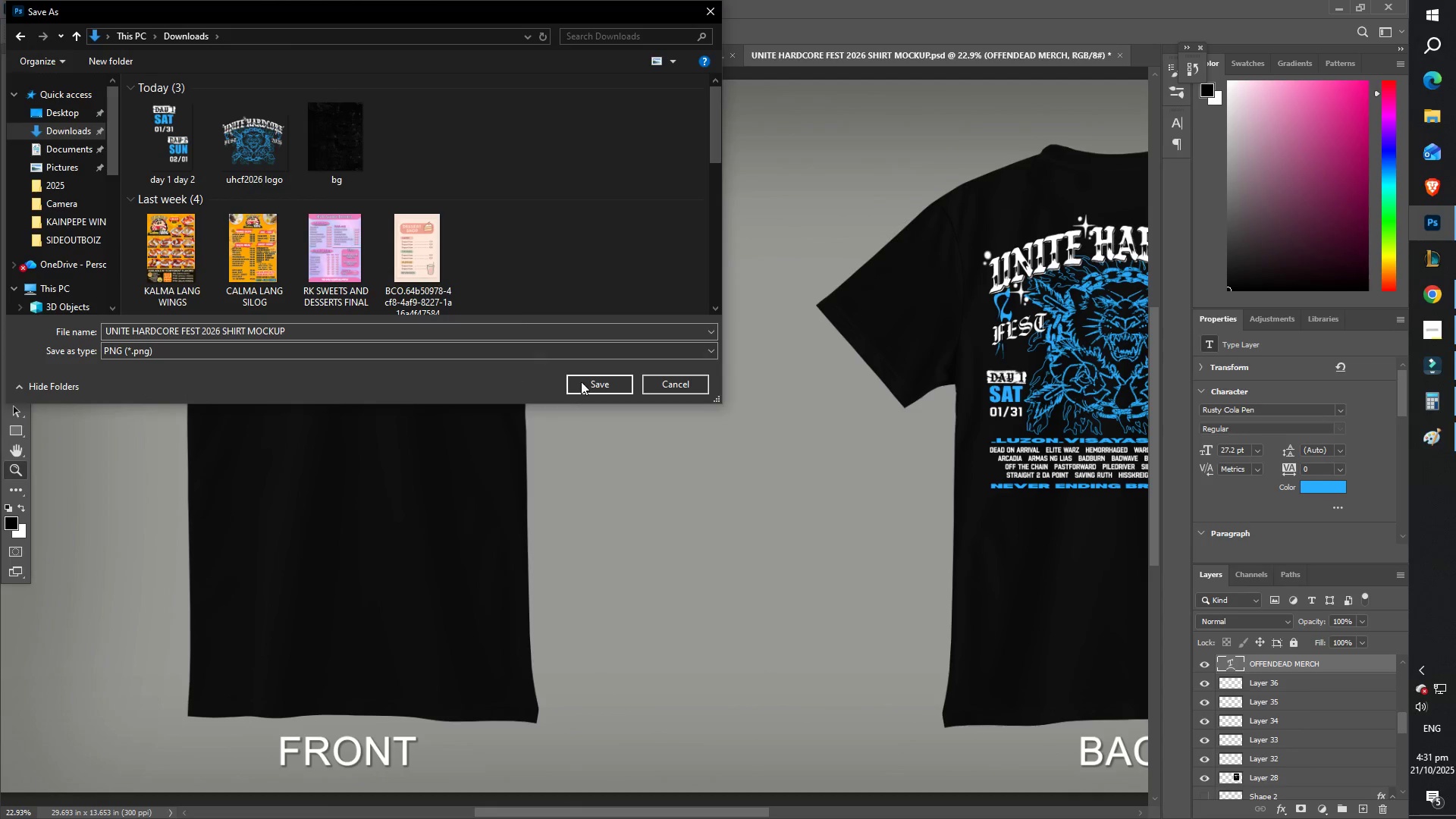 
left_click_drag(start_coordinate=[613, 384], to_coordinate=[607, 384])
 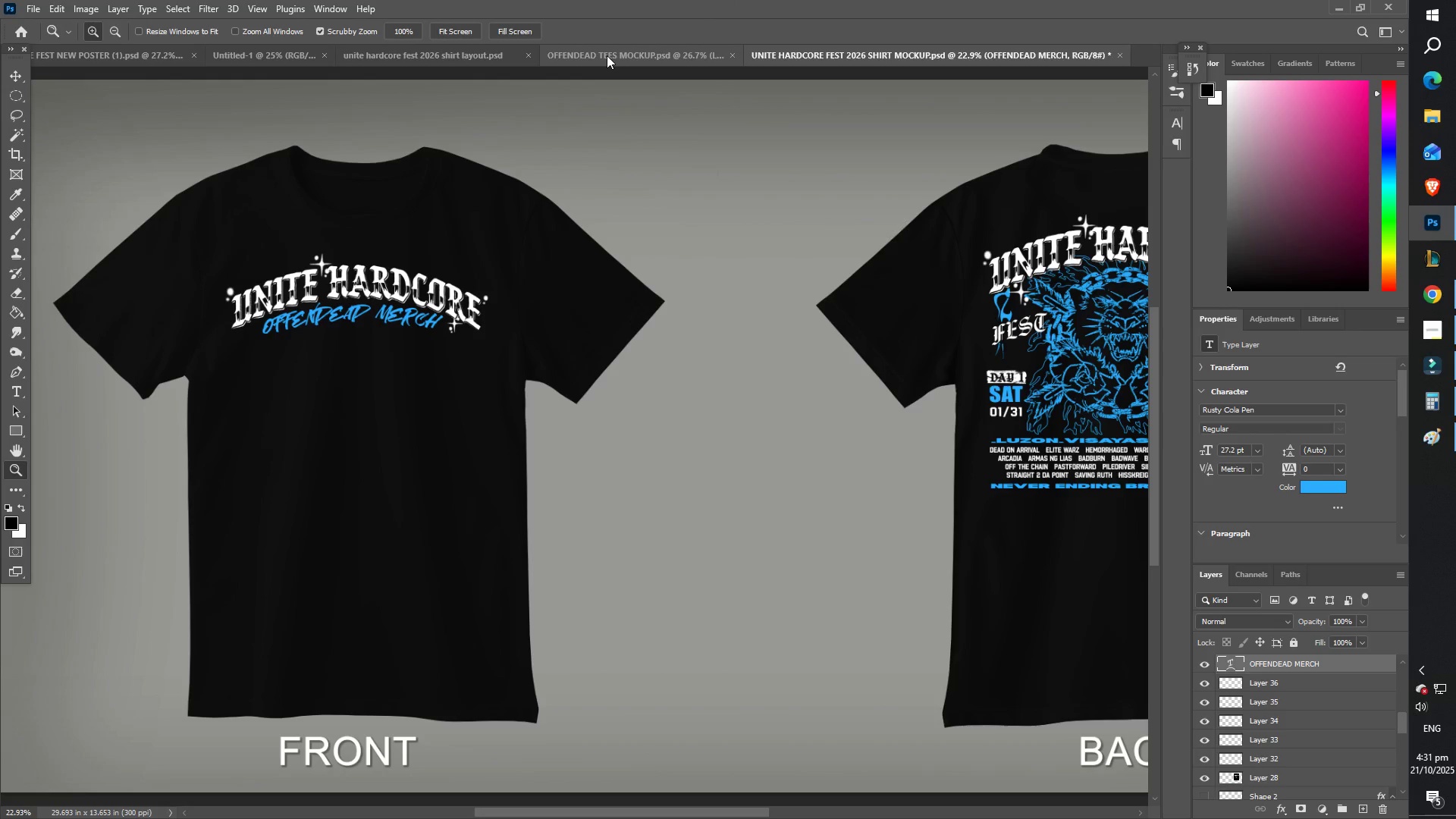 
left_click([607, 55])
 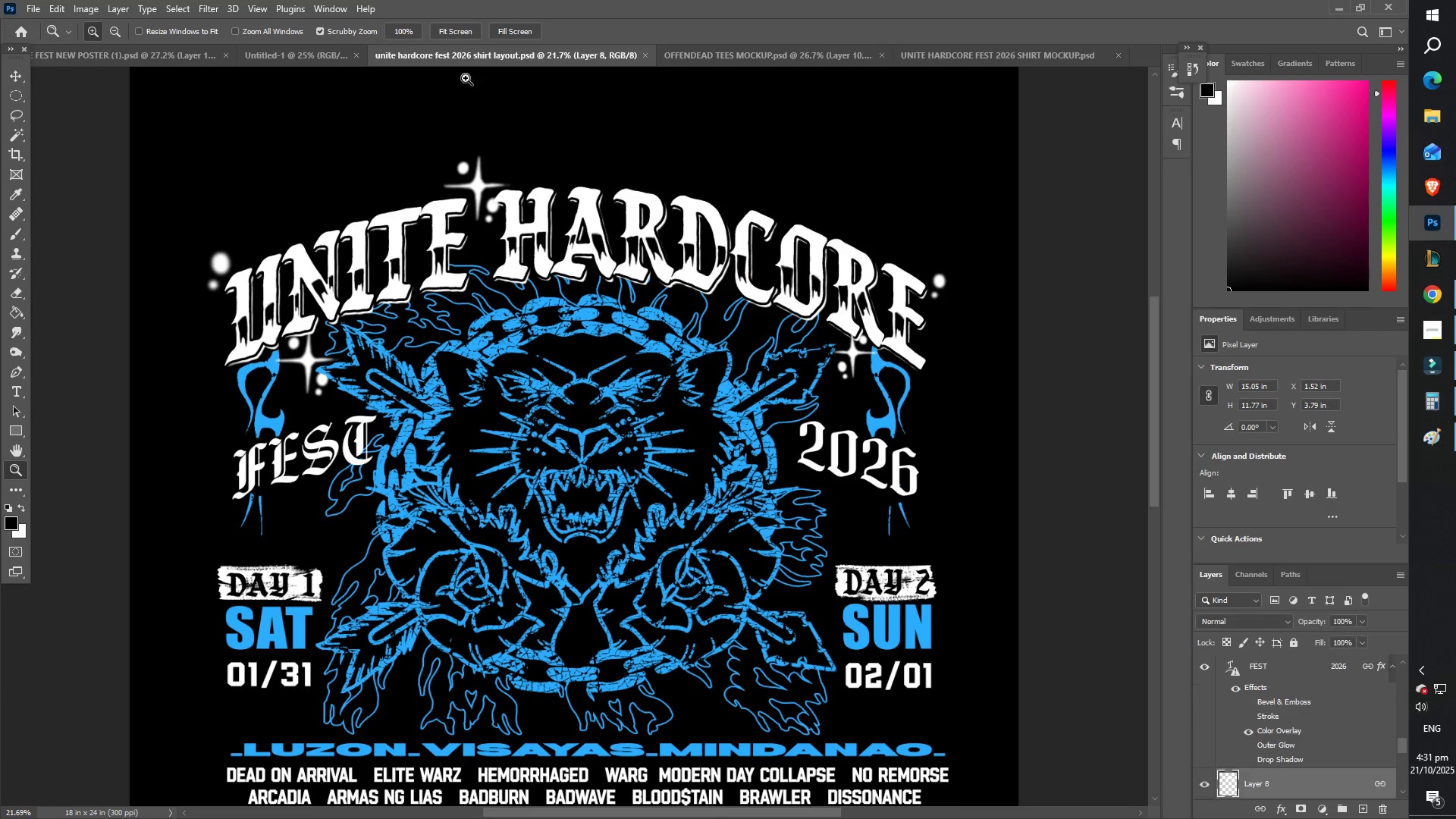 
left_click_drag(start_coordinate=[468, 192], to_coordinate=[451, 228])
 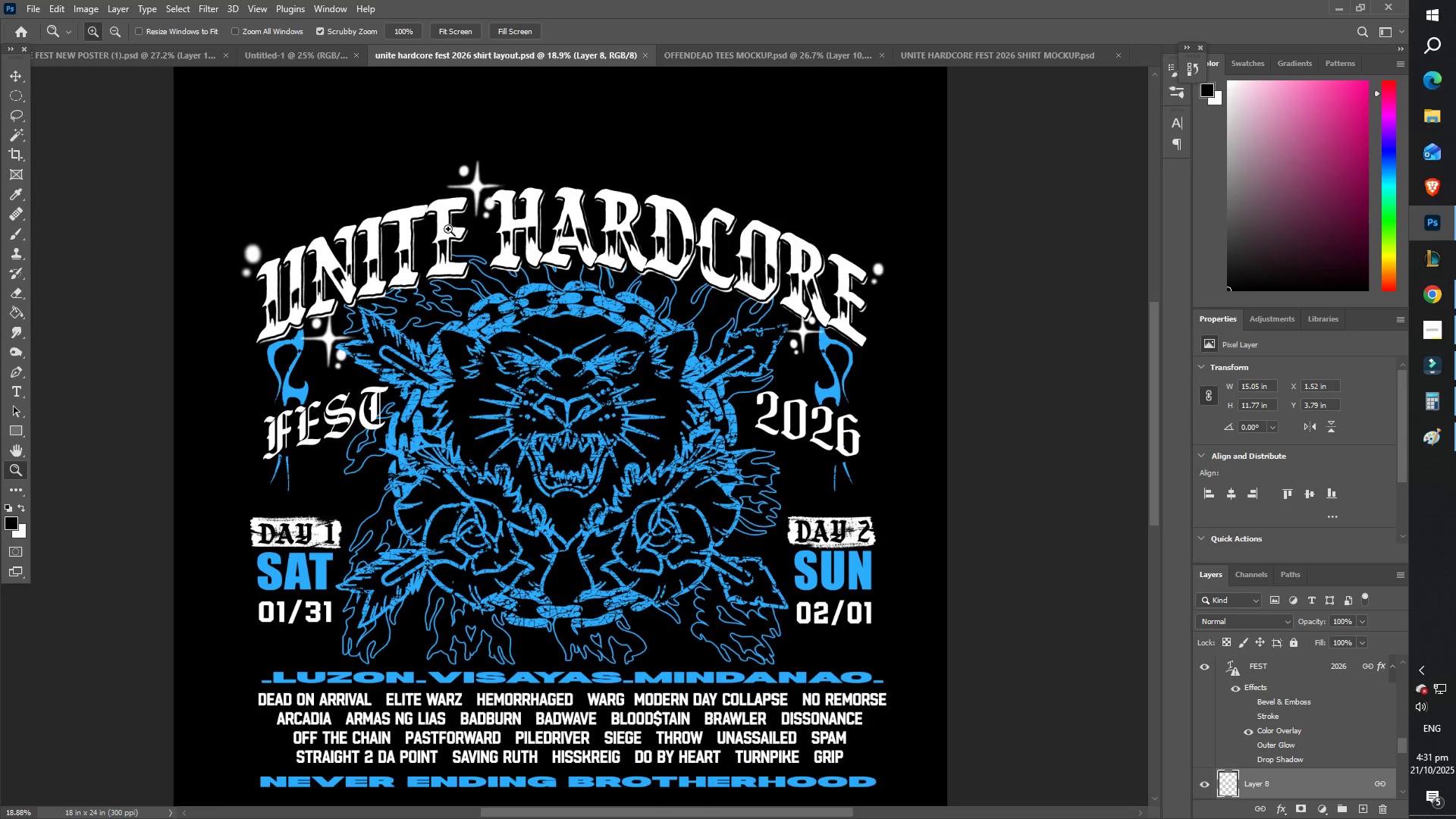 
scroll: coordinate [426, 225], scroll_direction: down, amount: 6.0
 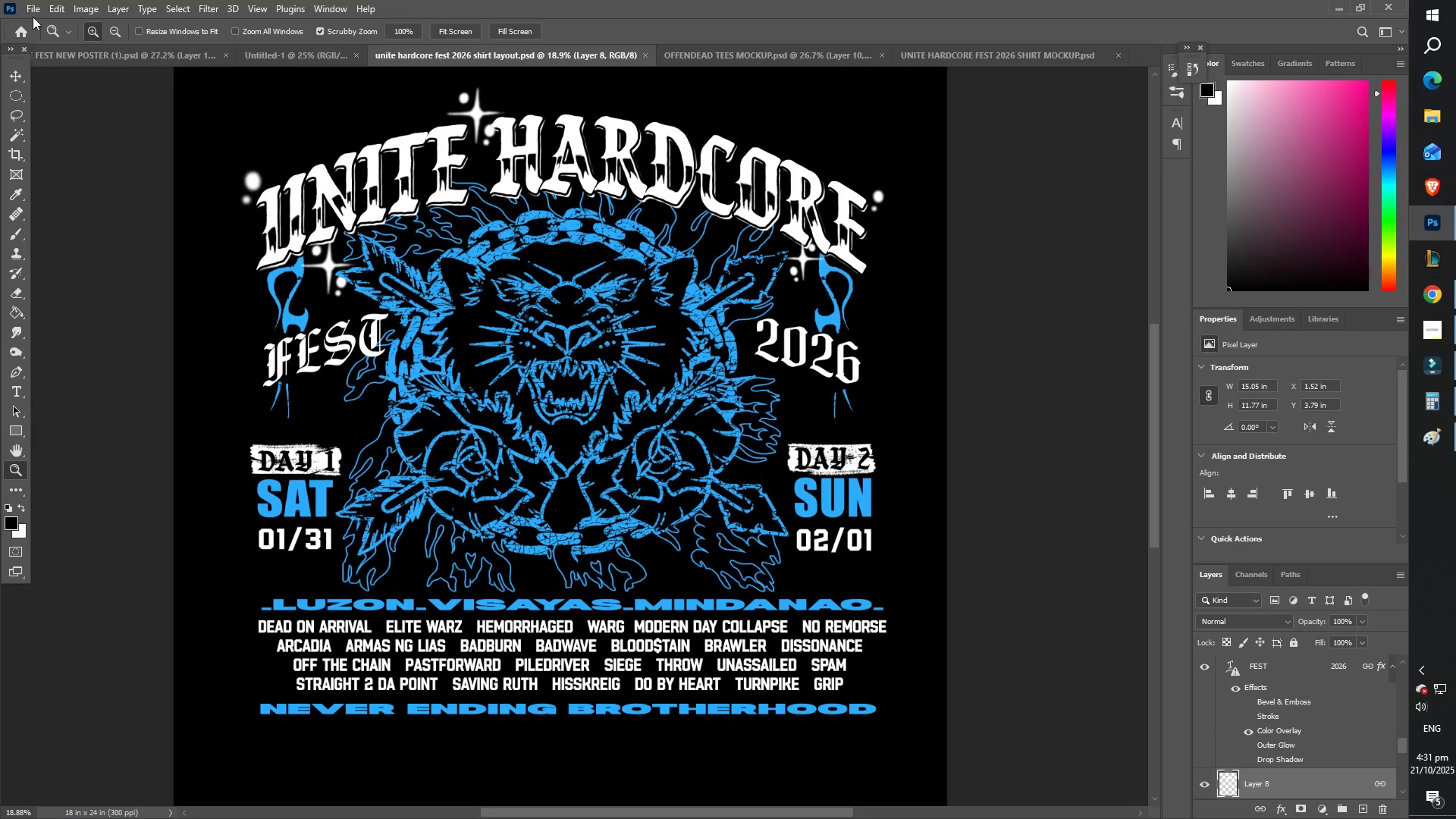 
left_click([30, 14])
 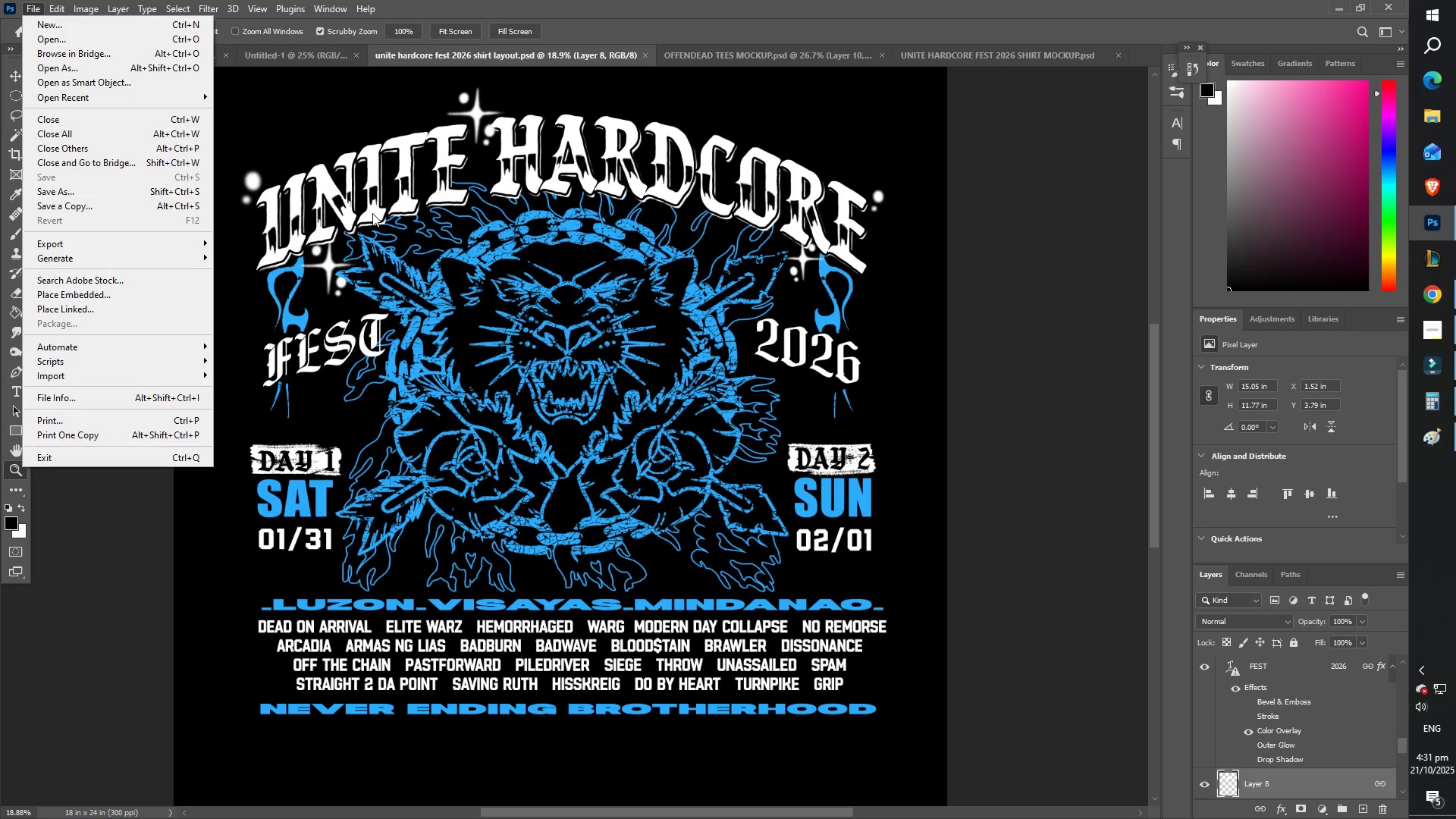 
left_click([384, 168])
 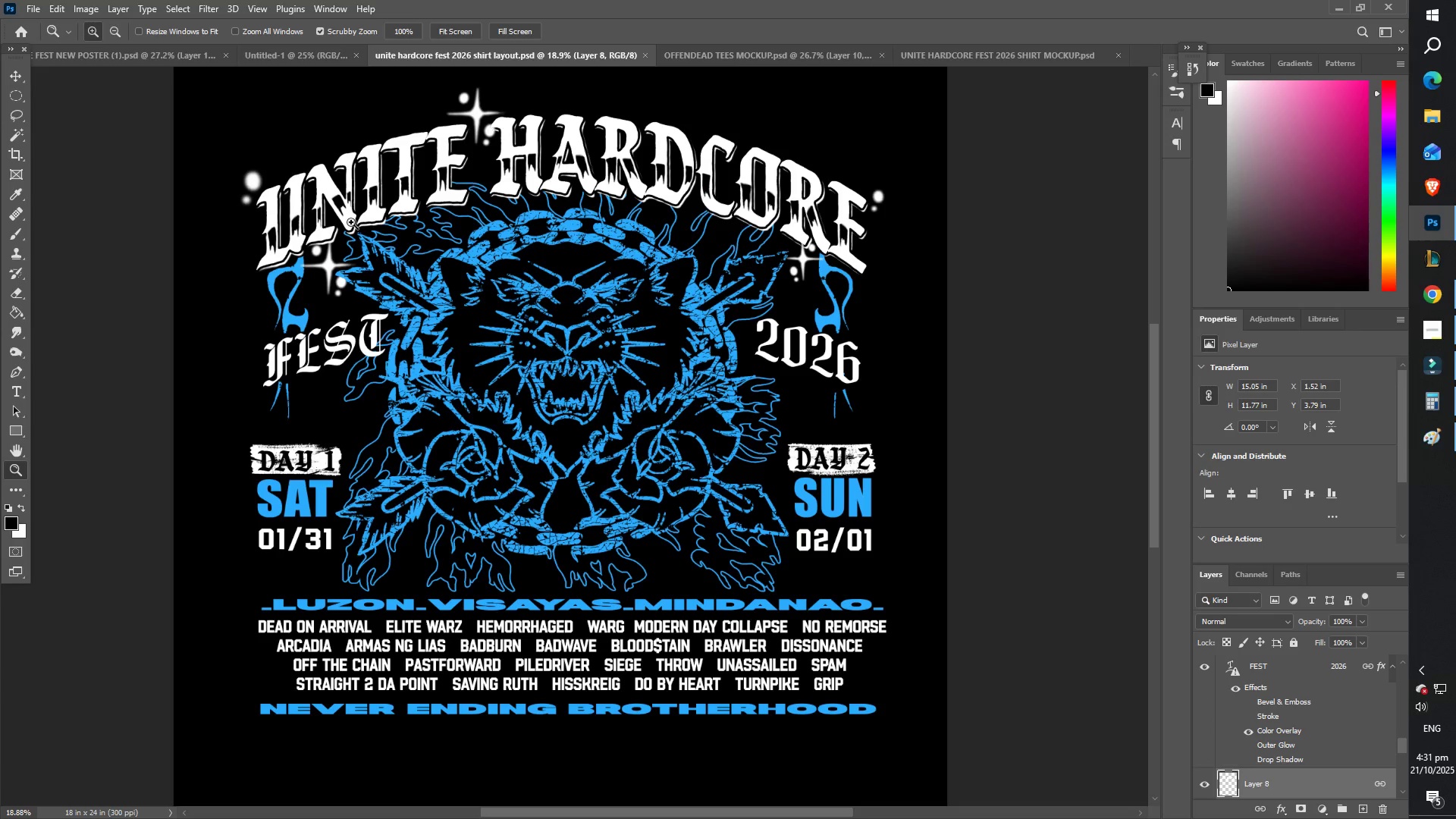 
key(Control+ControlLeft)
 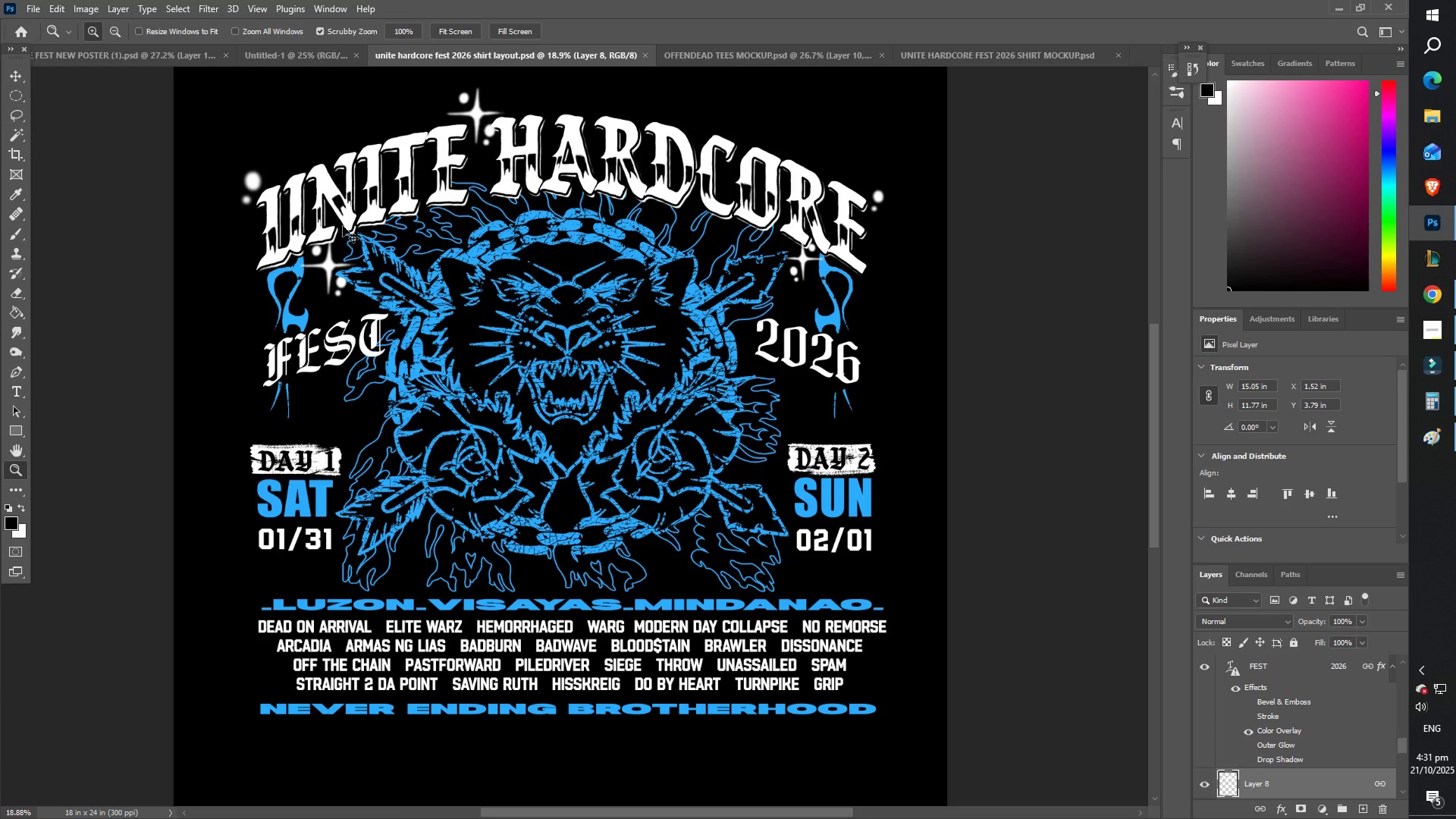 
key(Control+S)
 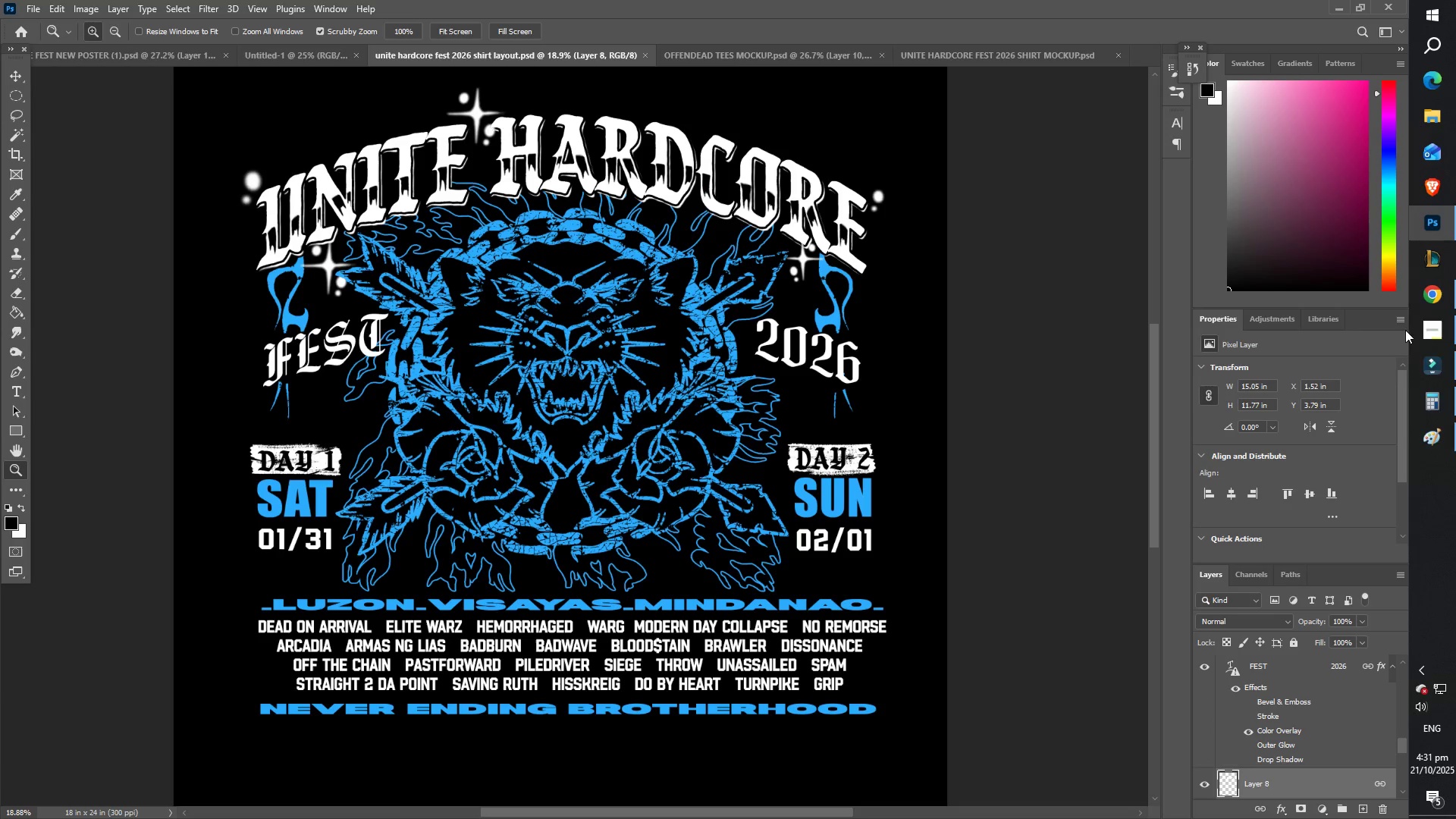 
mouse_move([1434, 357])
 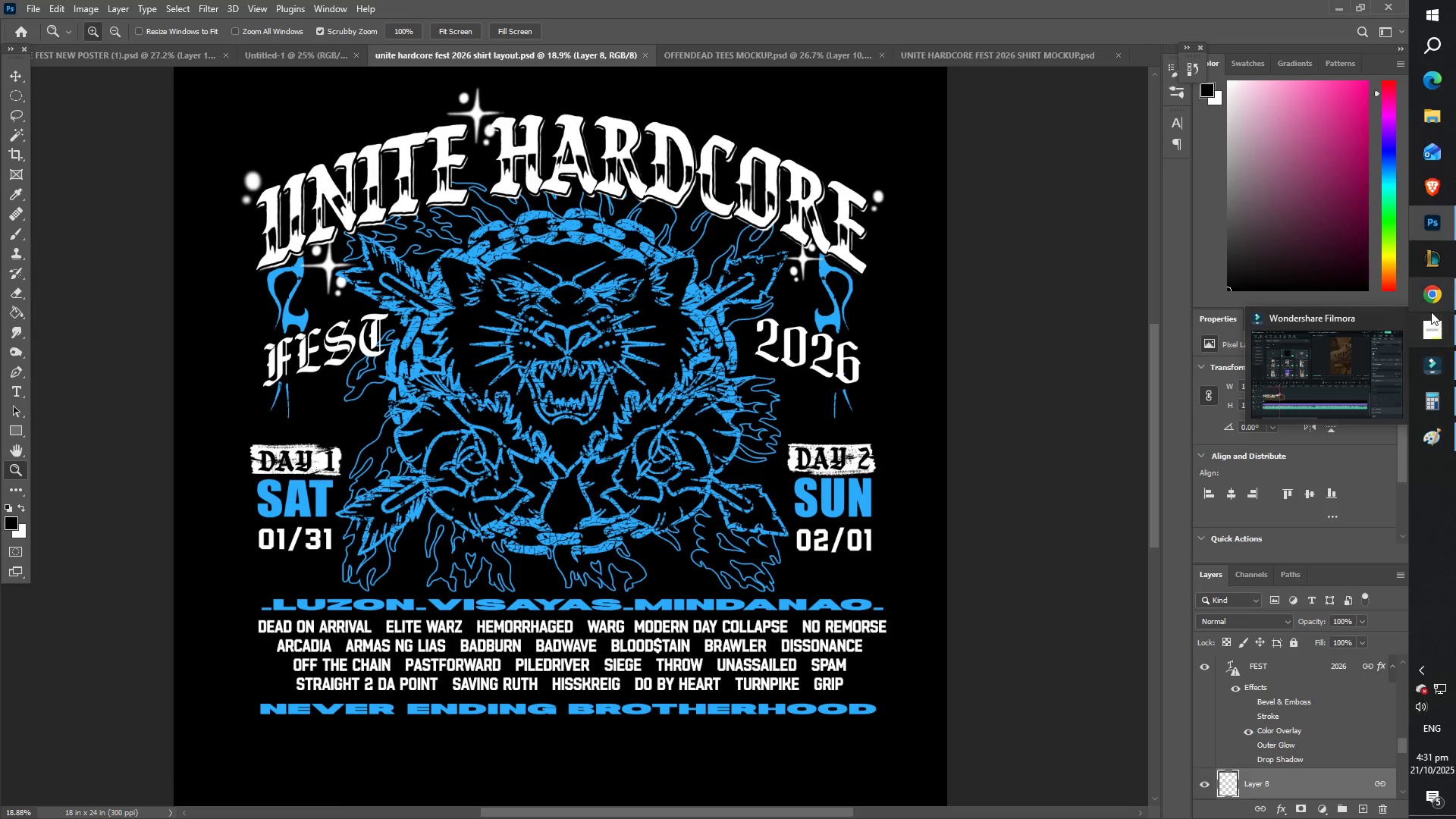 
left_click([1431, 312])
 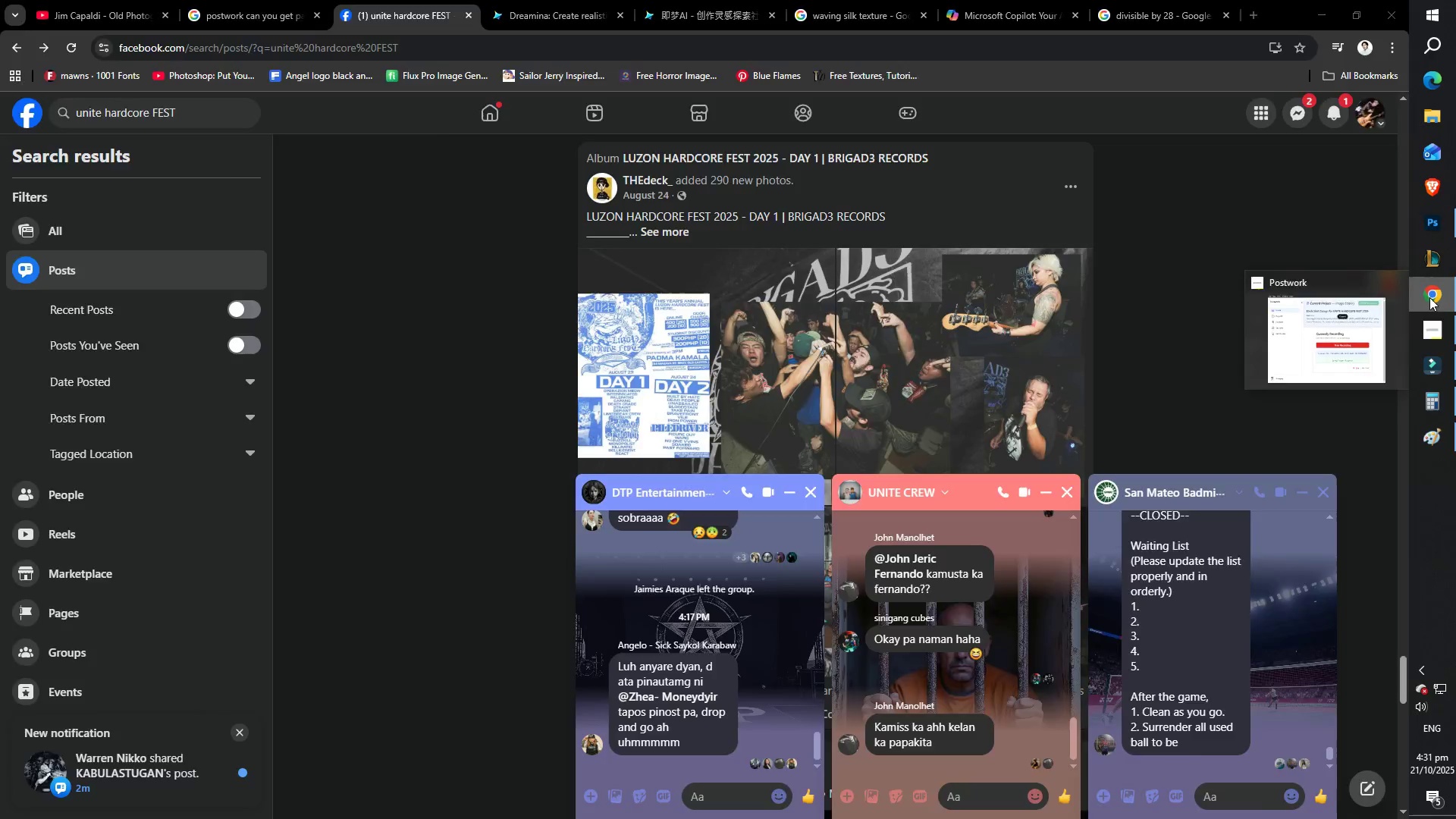 
double_click([1432, 333])